 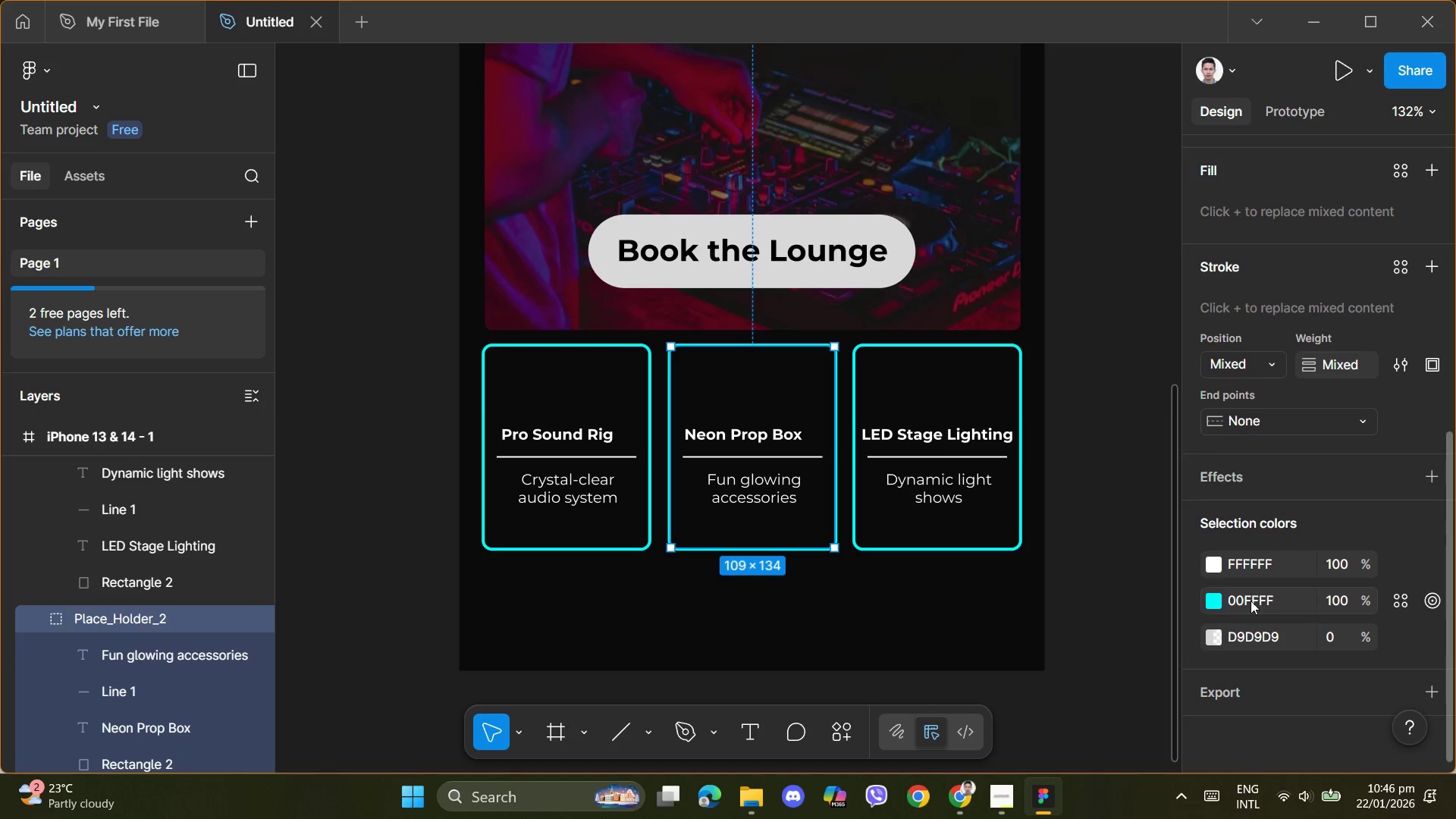 
left_click([1239, 601])
 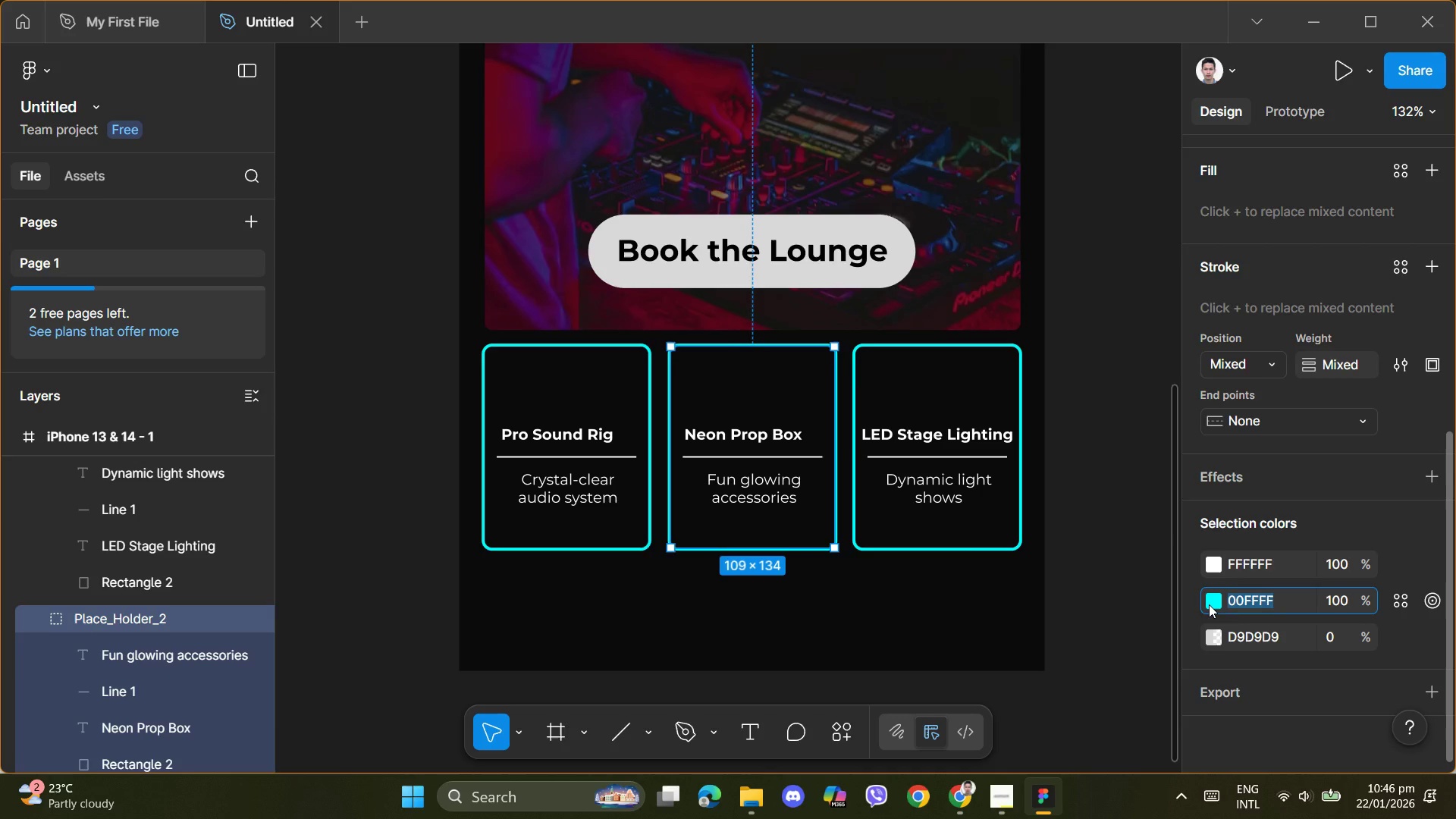 
double_click([1209, 604])
 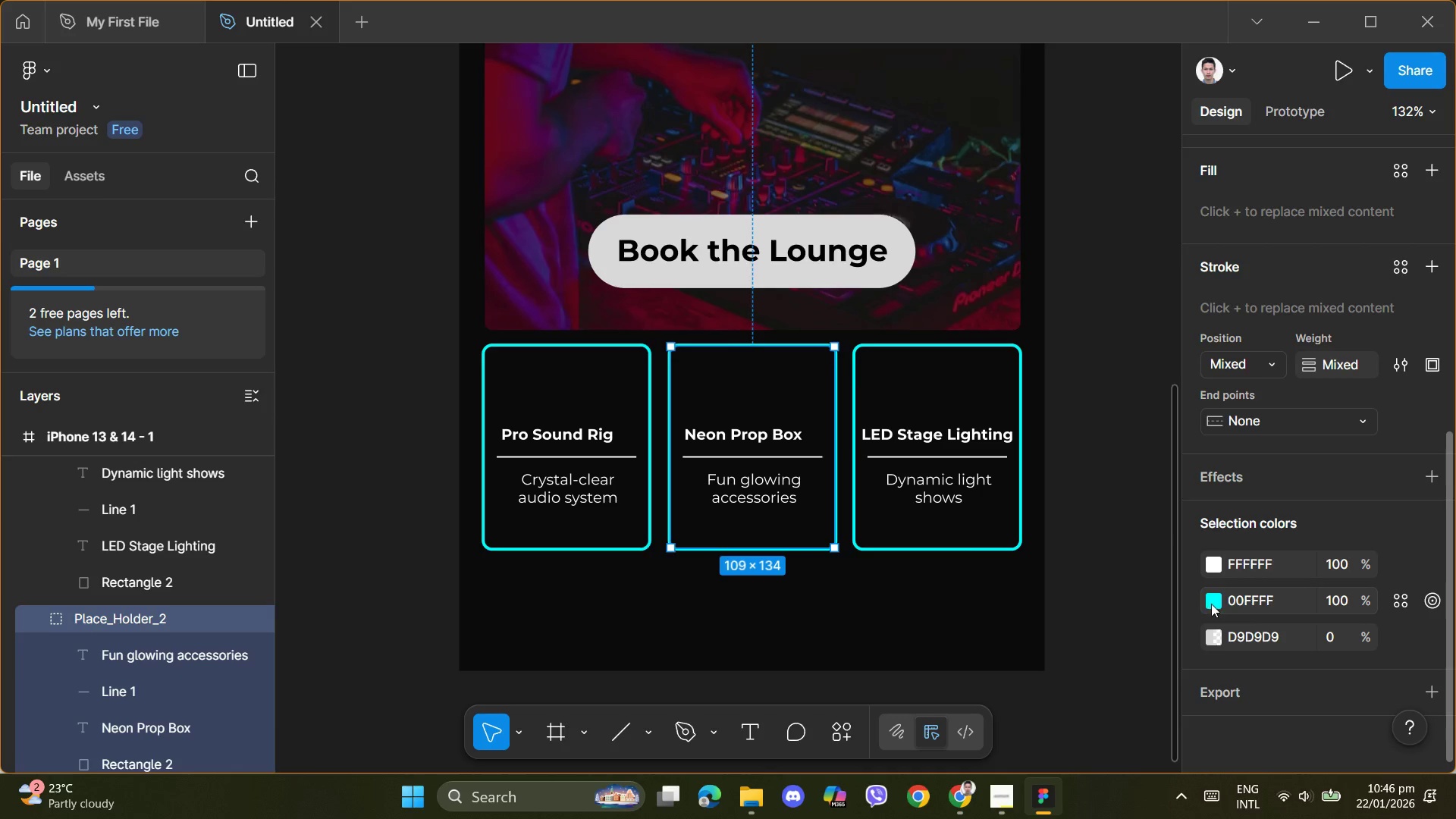 
left_click([1214, 604])
 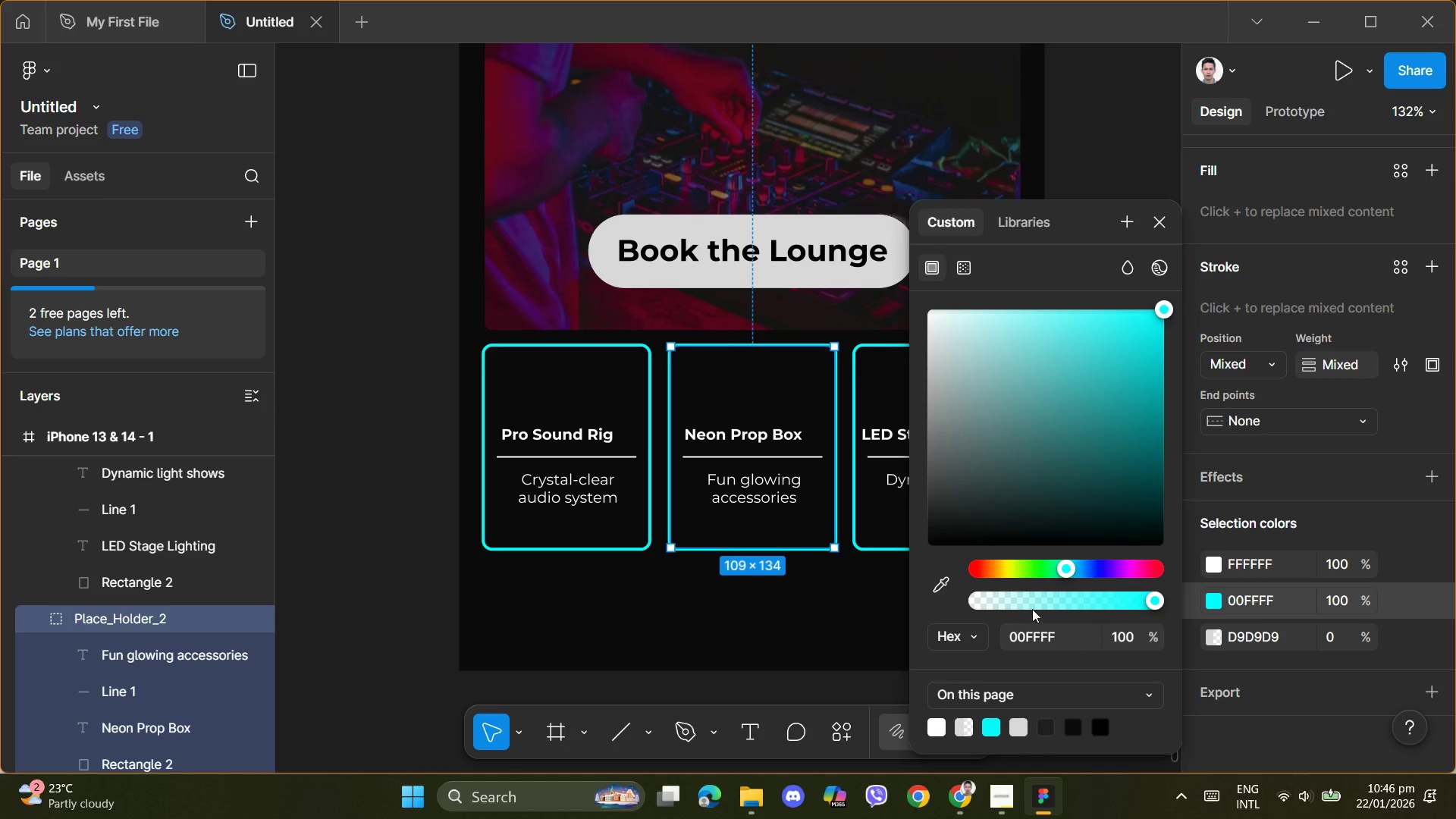 
left_click([1043, 641])
 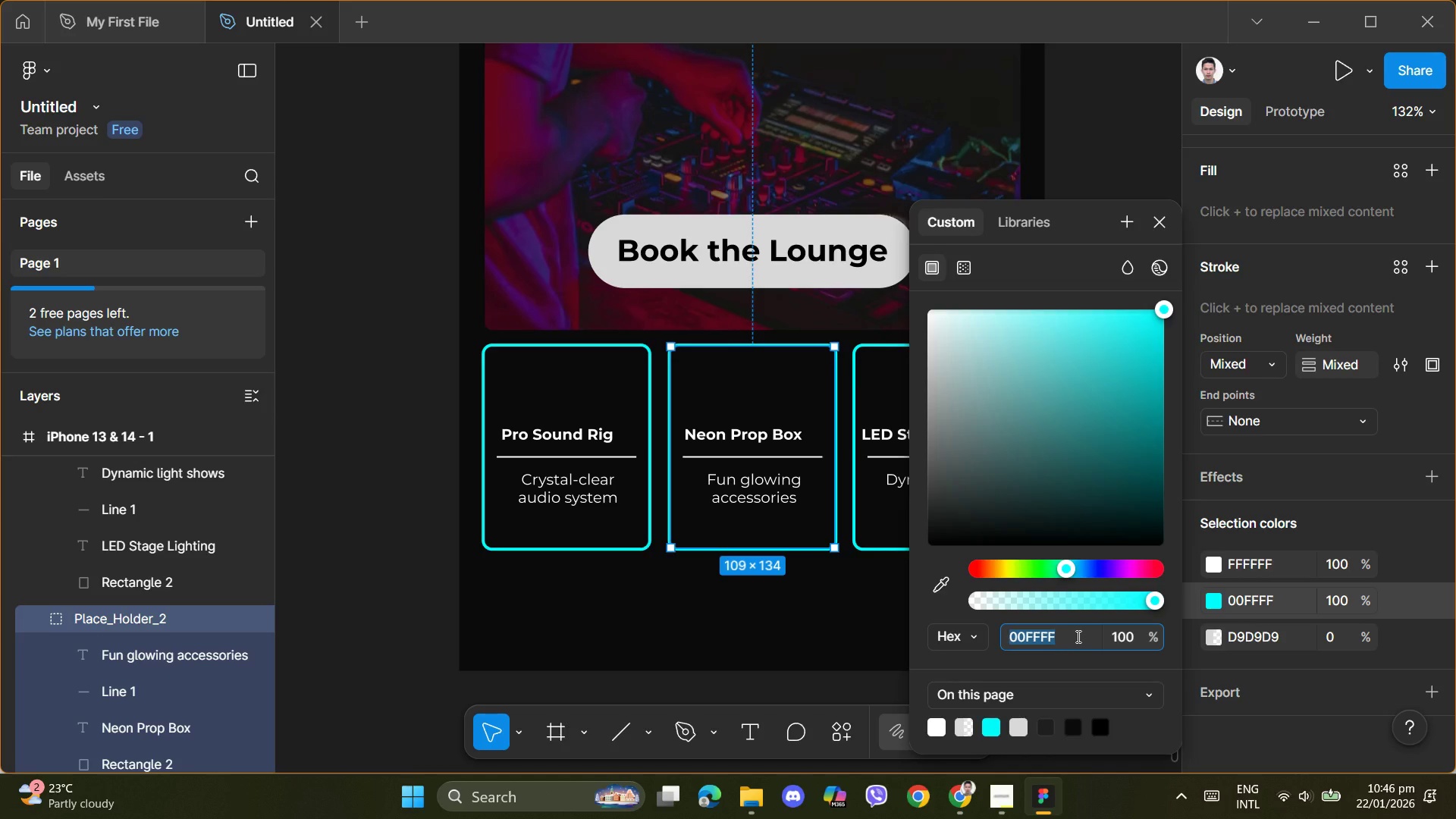 
key(Control+V)
 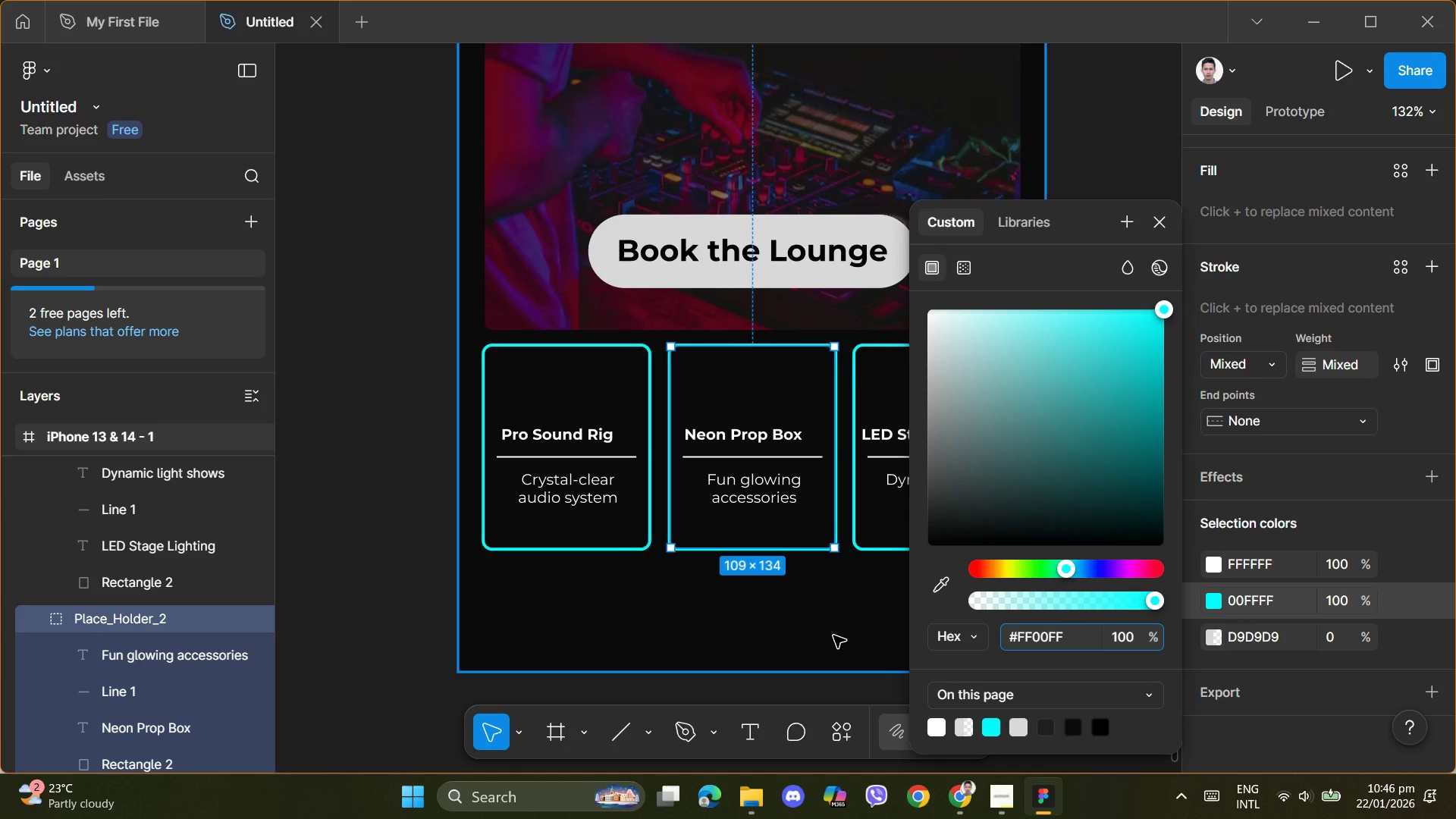 
key(NumpadDecimal)
 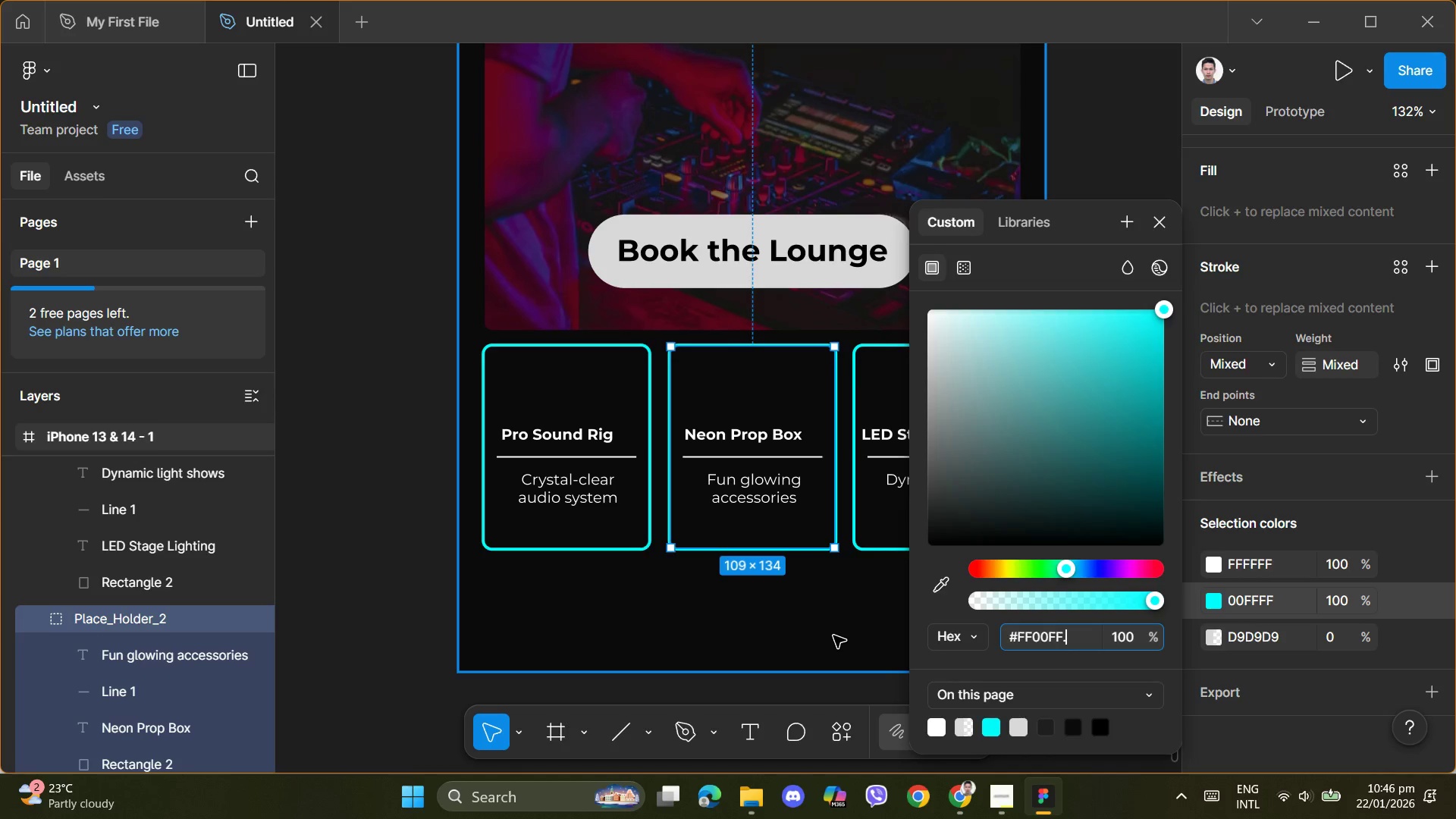 
key(Backspace)
 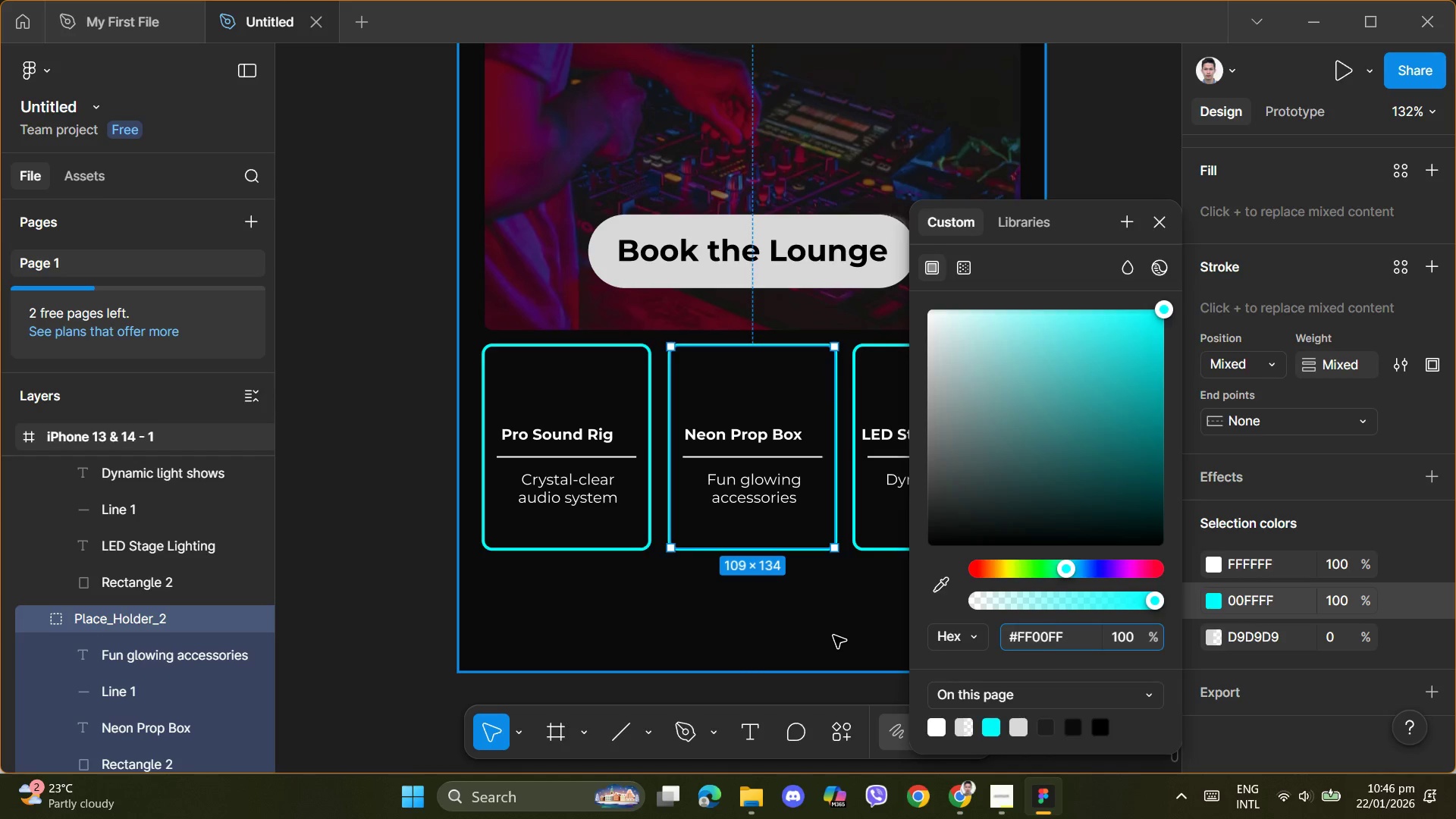 
key(Enter)
 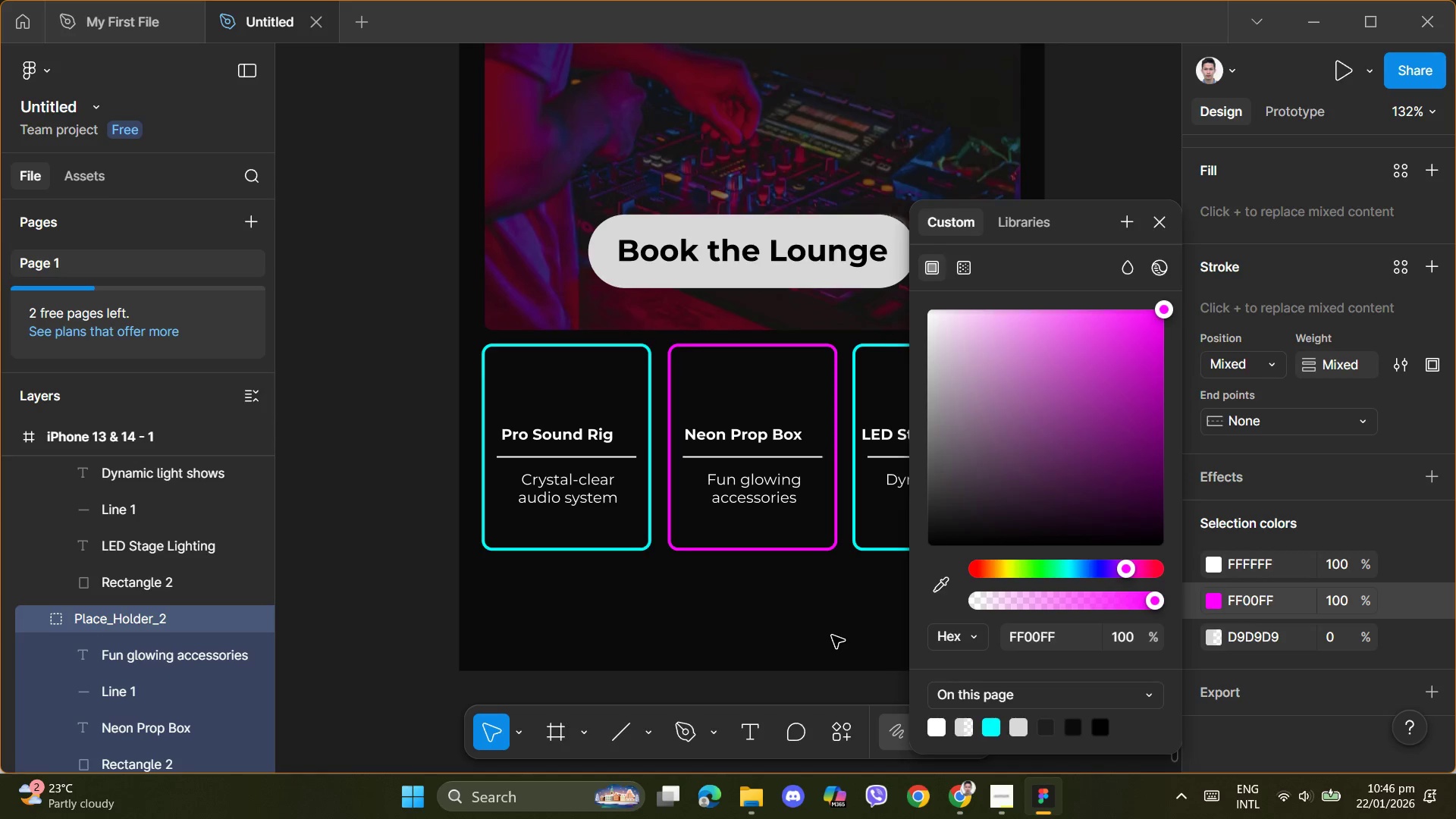 
left_click([832, 635])
 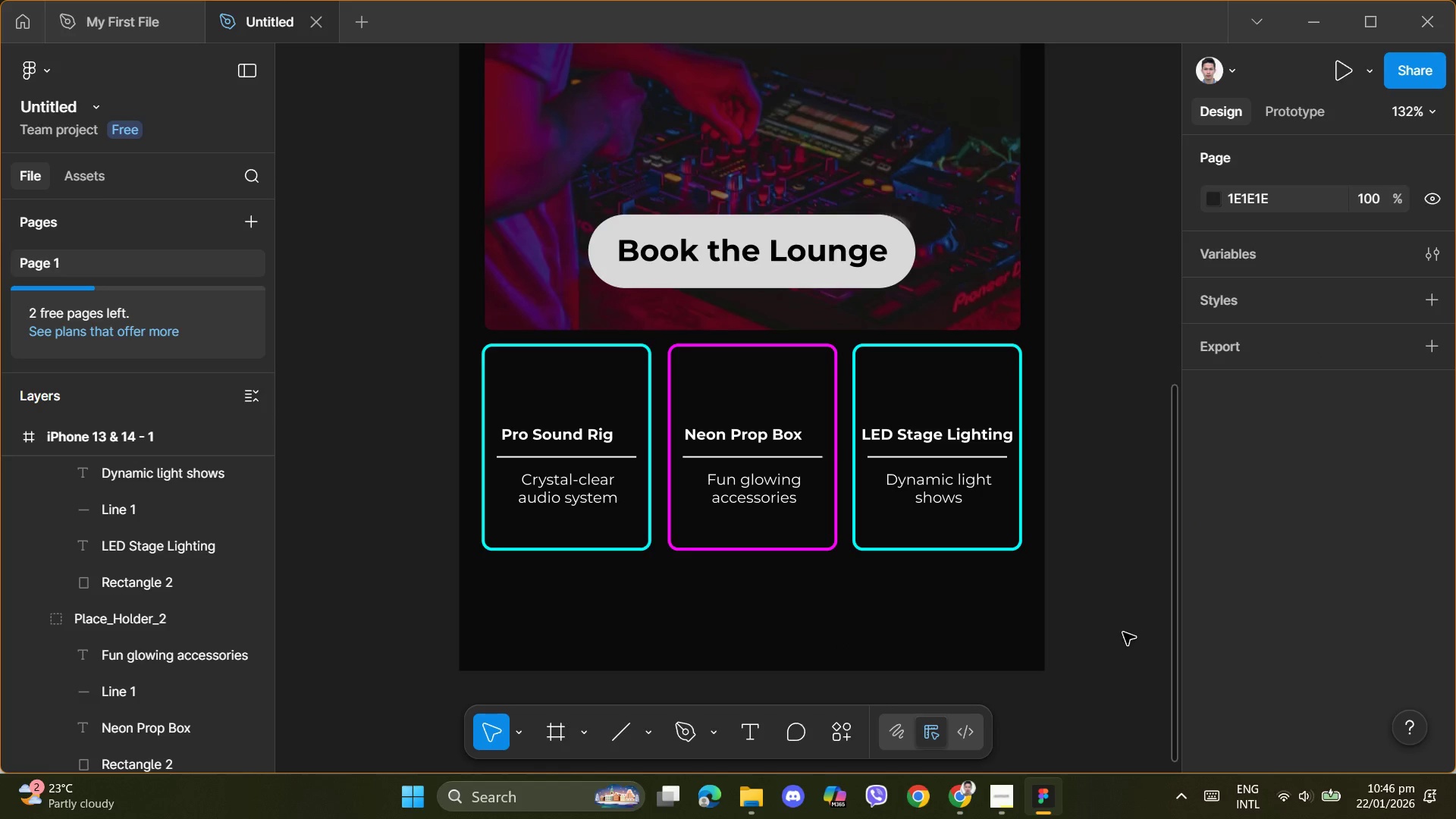 
left_click([1120, 633])
 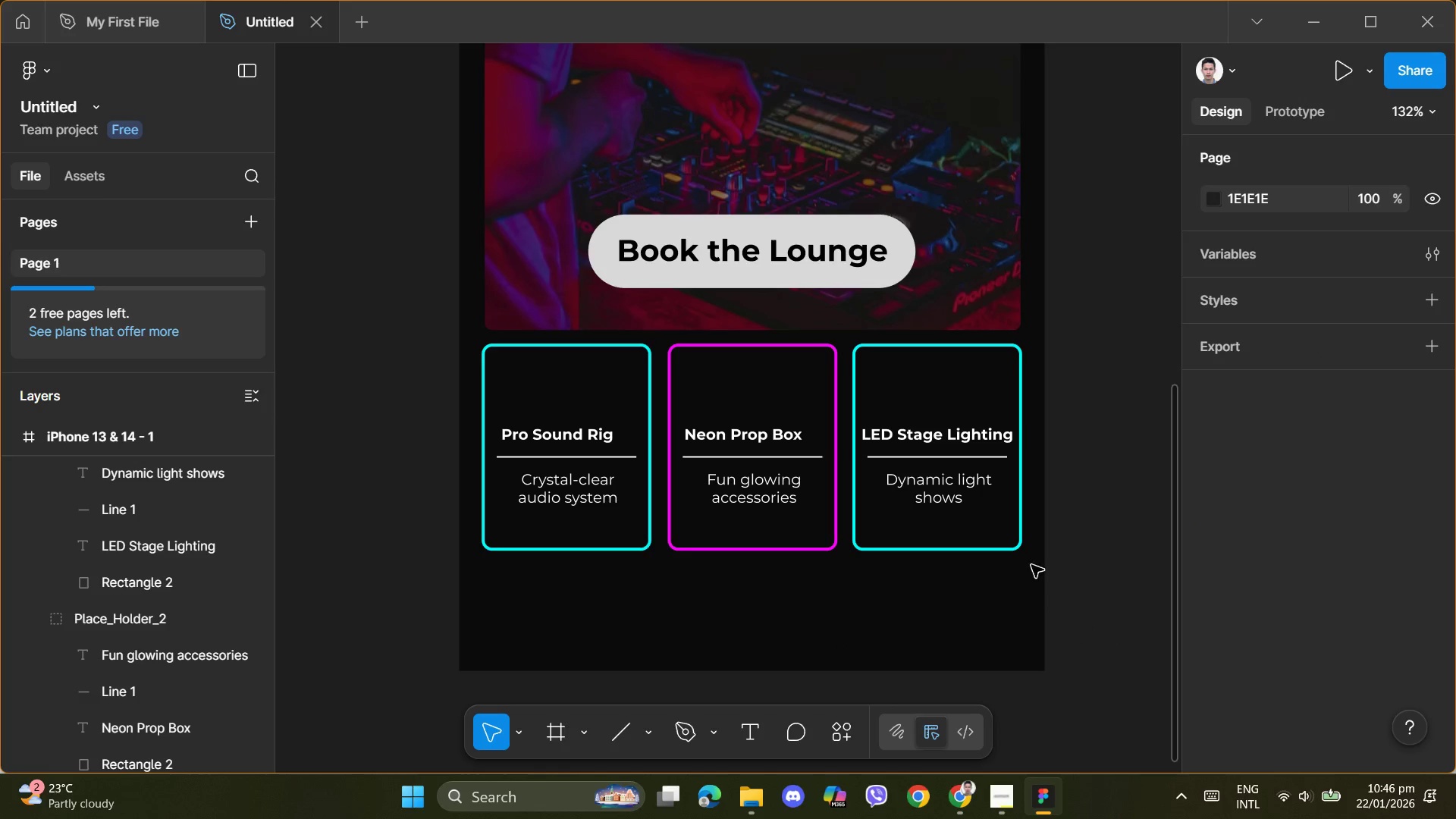 
scroll: coordinate [1046, 547], scroll_direction: down, amount: 3.0
 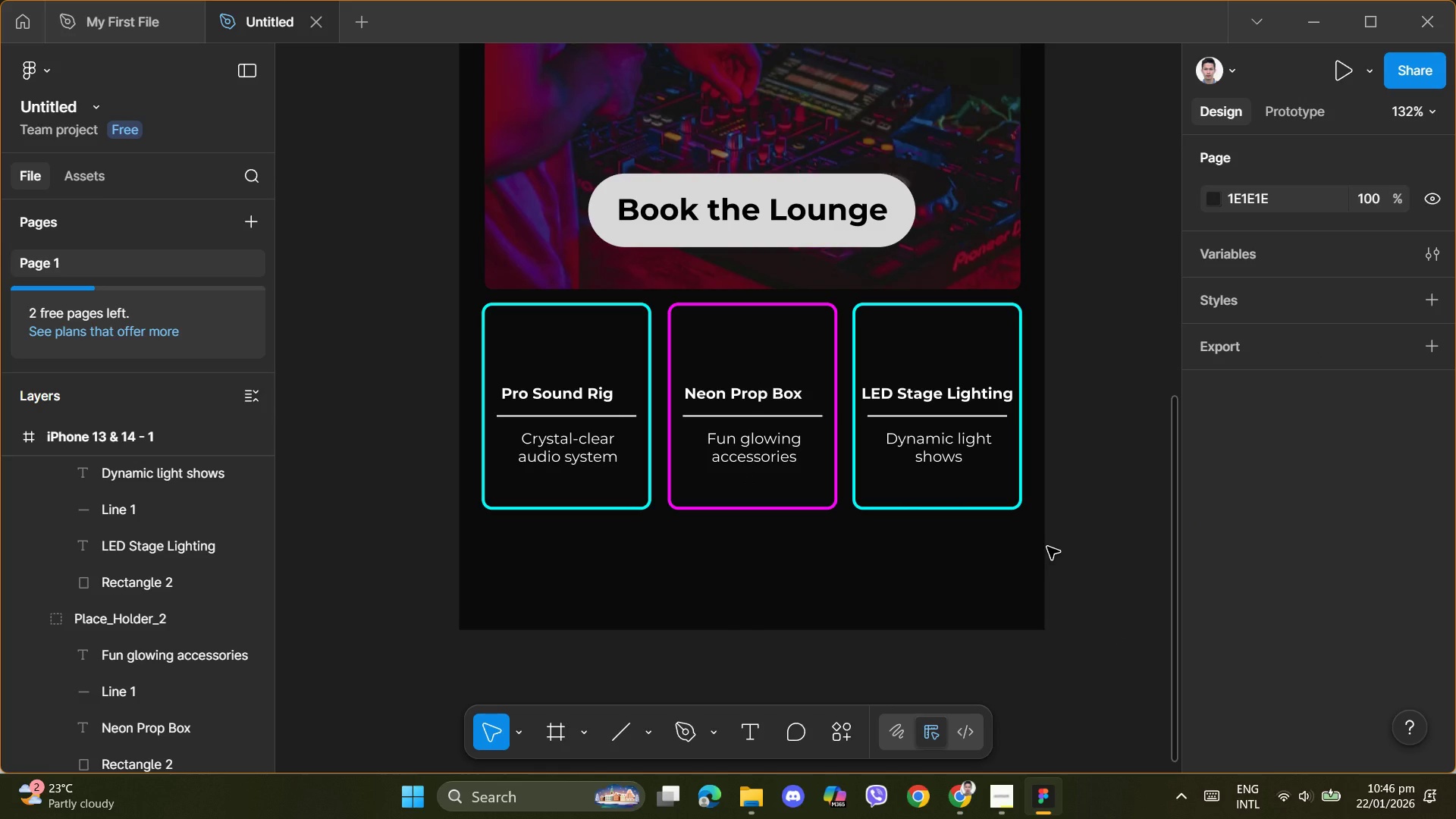 
scroll: coordinate [1047, 547], scroll_direction: up, amount: 5.0
 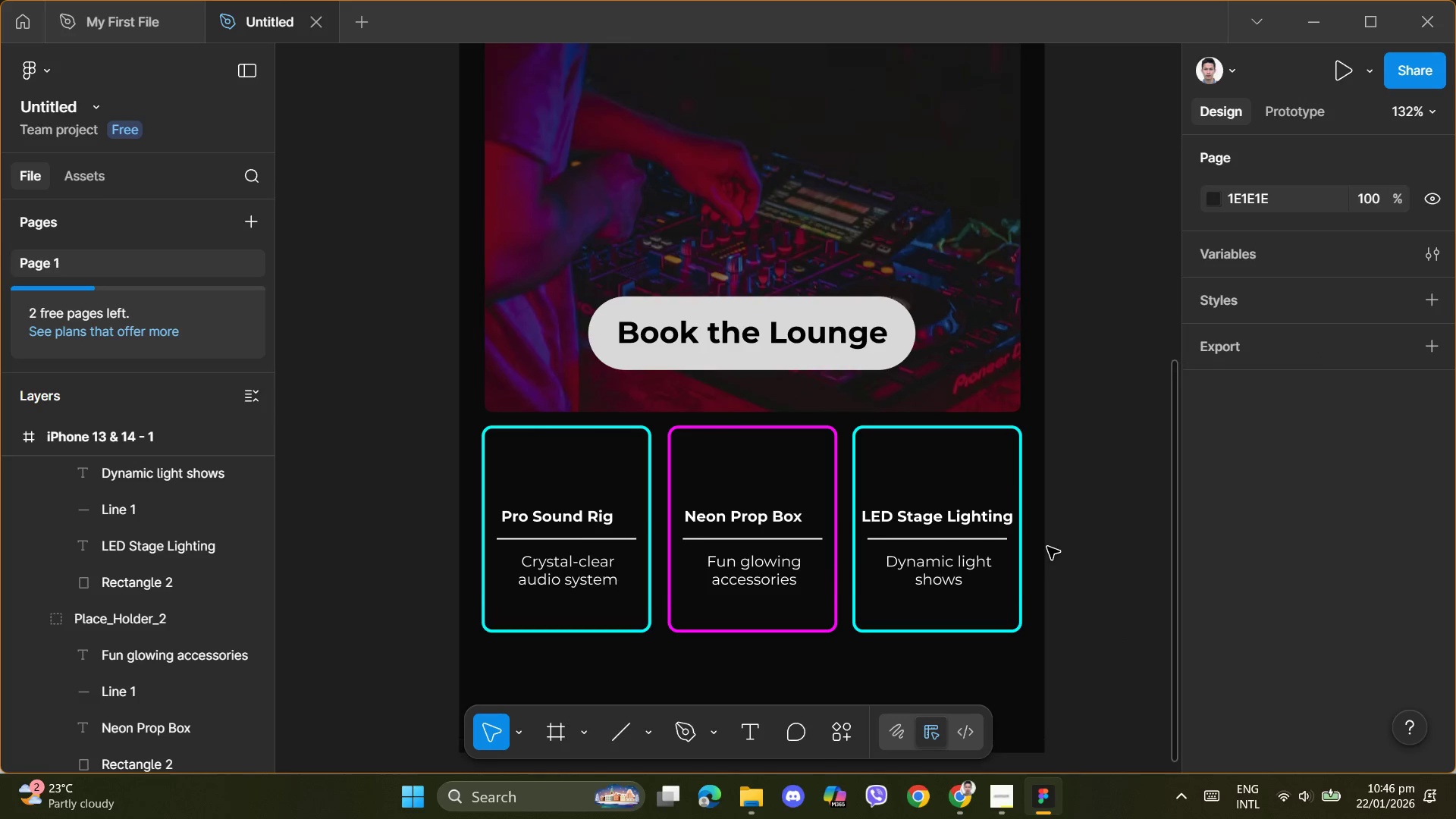 
scroll: coordinate [1046, 548], scroll_direction: down, amount: 5.0
 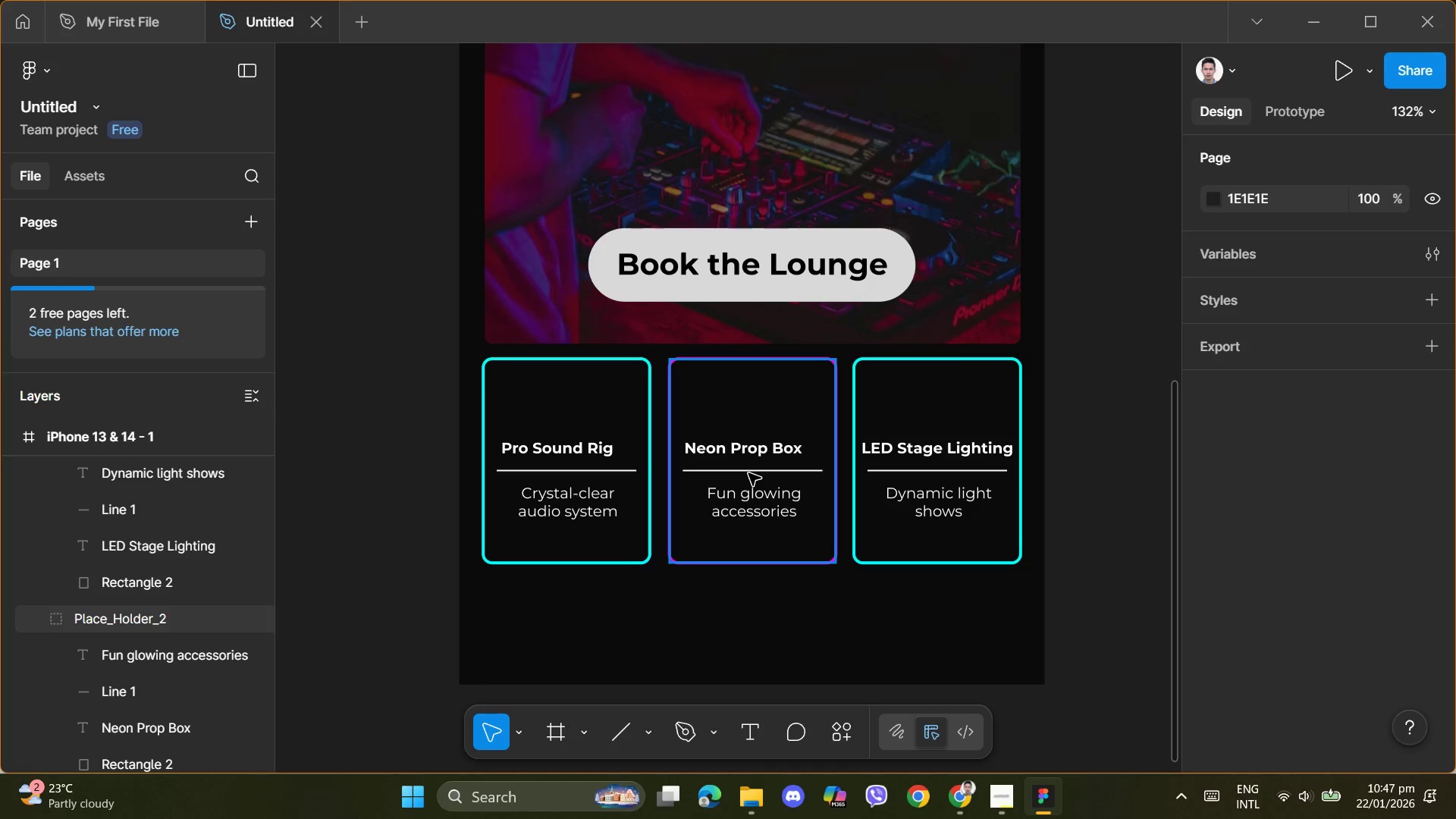 
double_click([751, 469])
 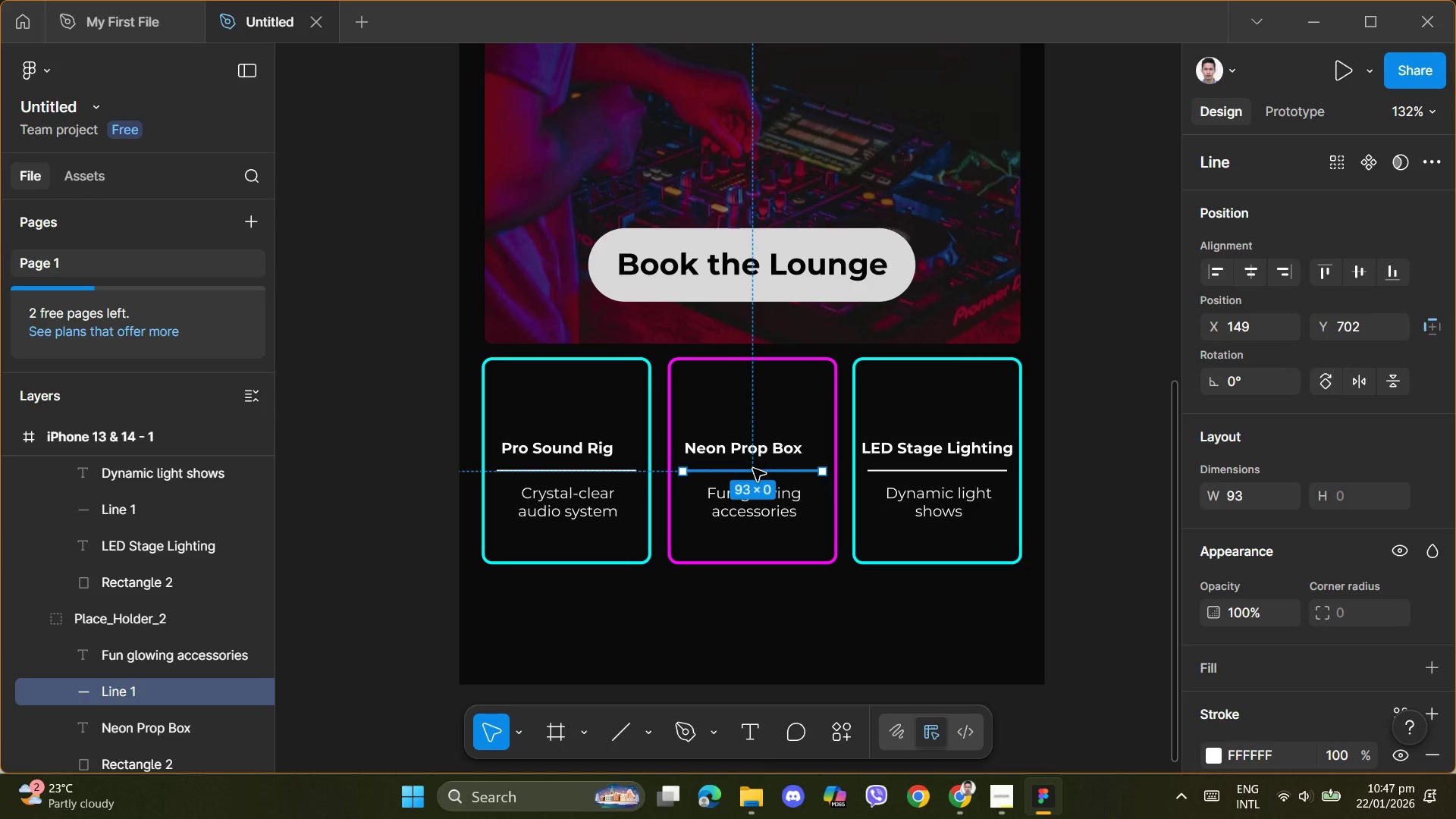 
double_click([753, 469])
 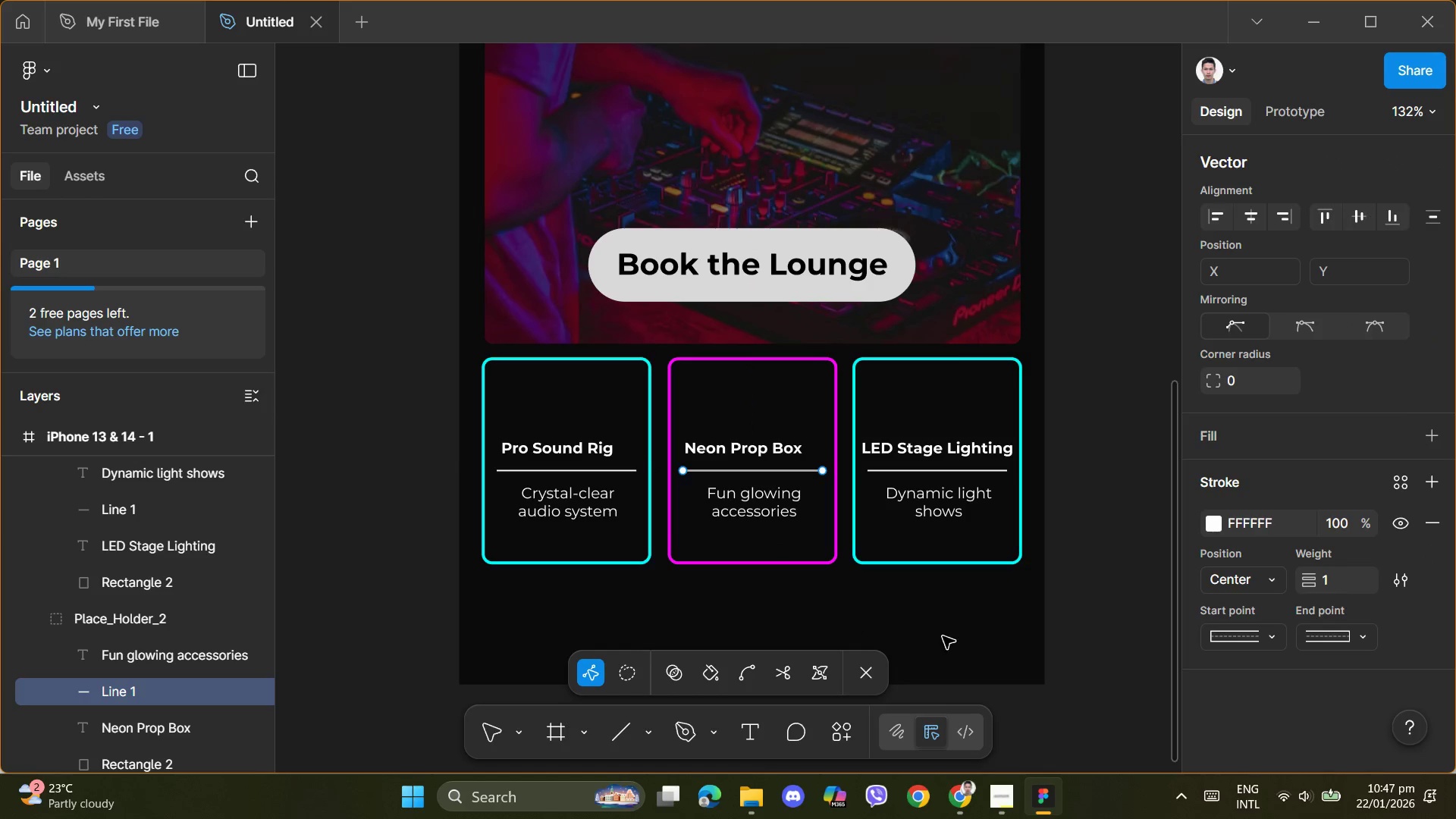 
scroll: coordinate [1209, 617], scroll_direction: down, amount: 1.0
 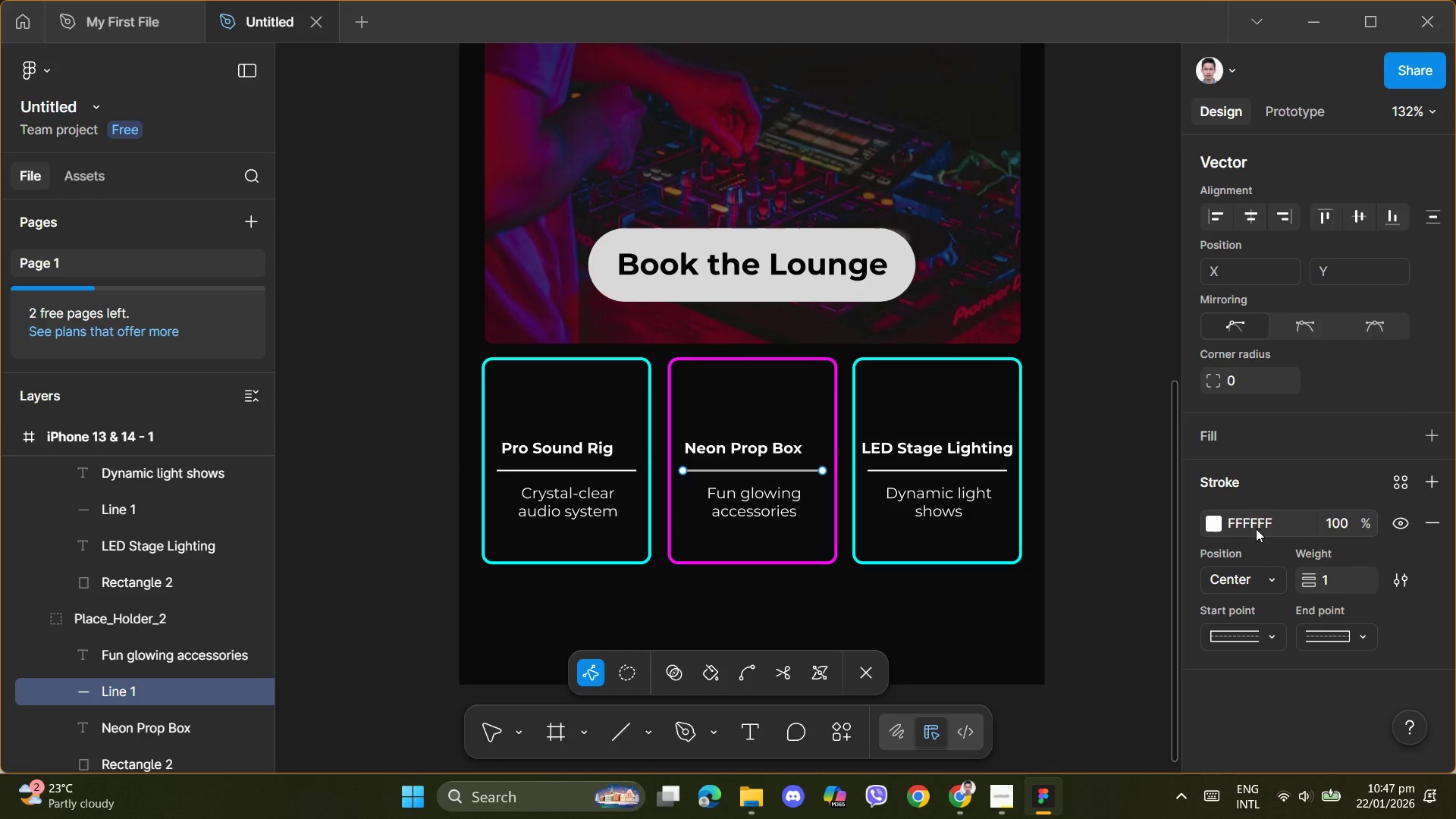 
left_click([1254, 519])
 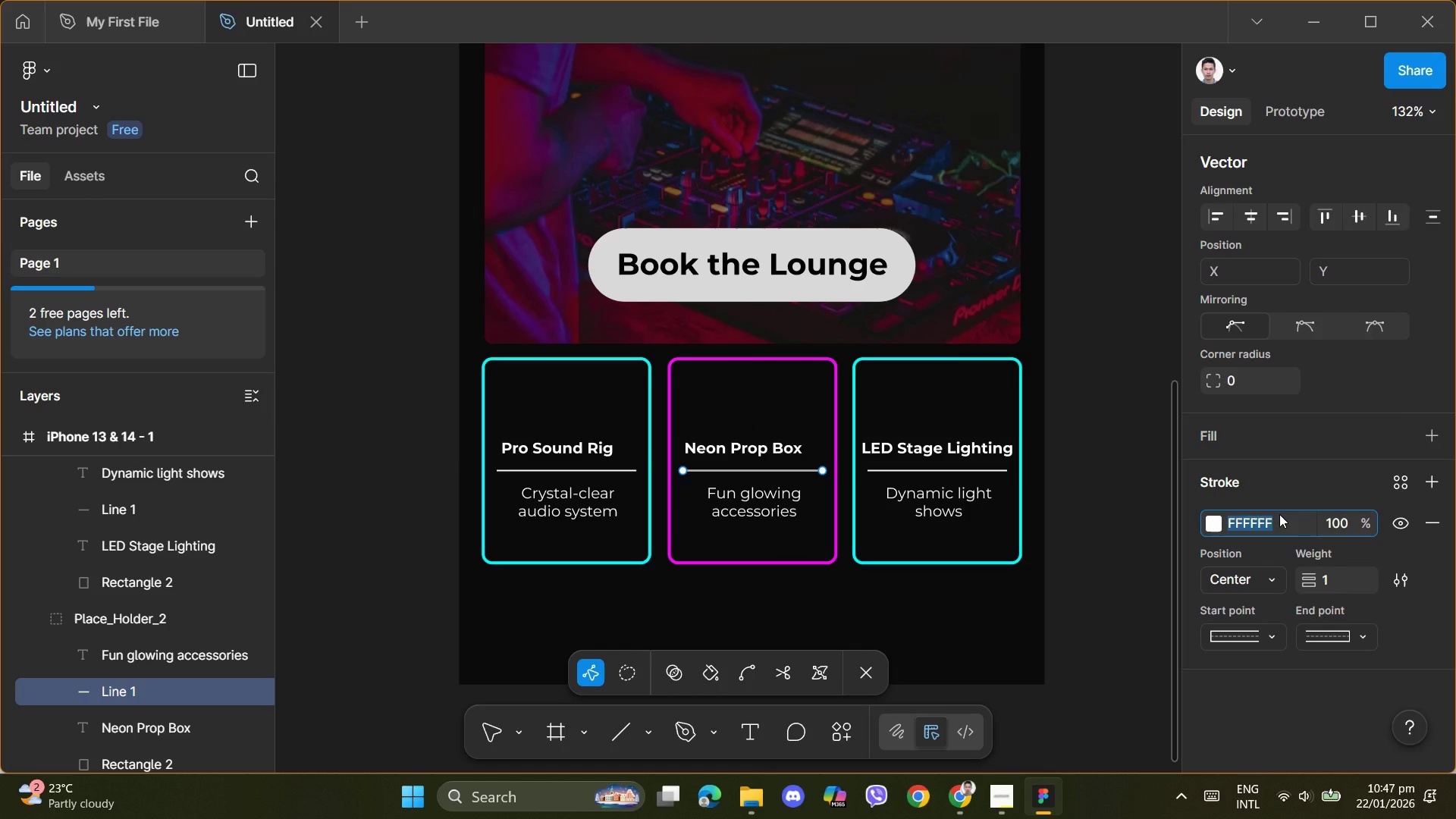 
key(Control+V)
 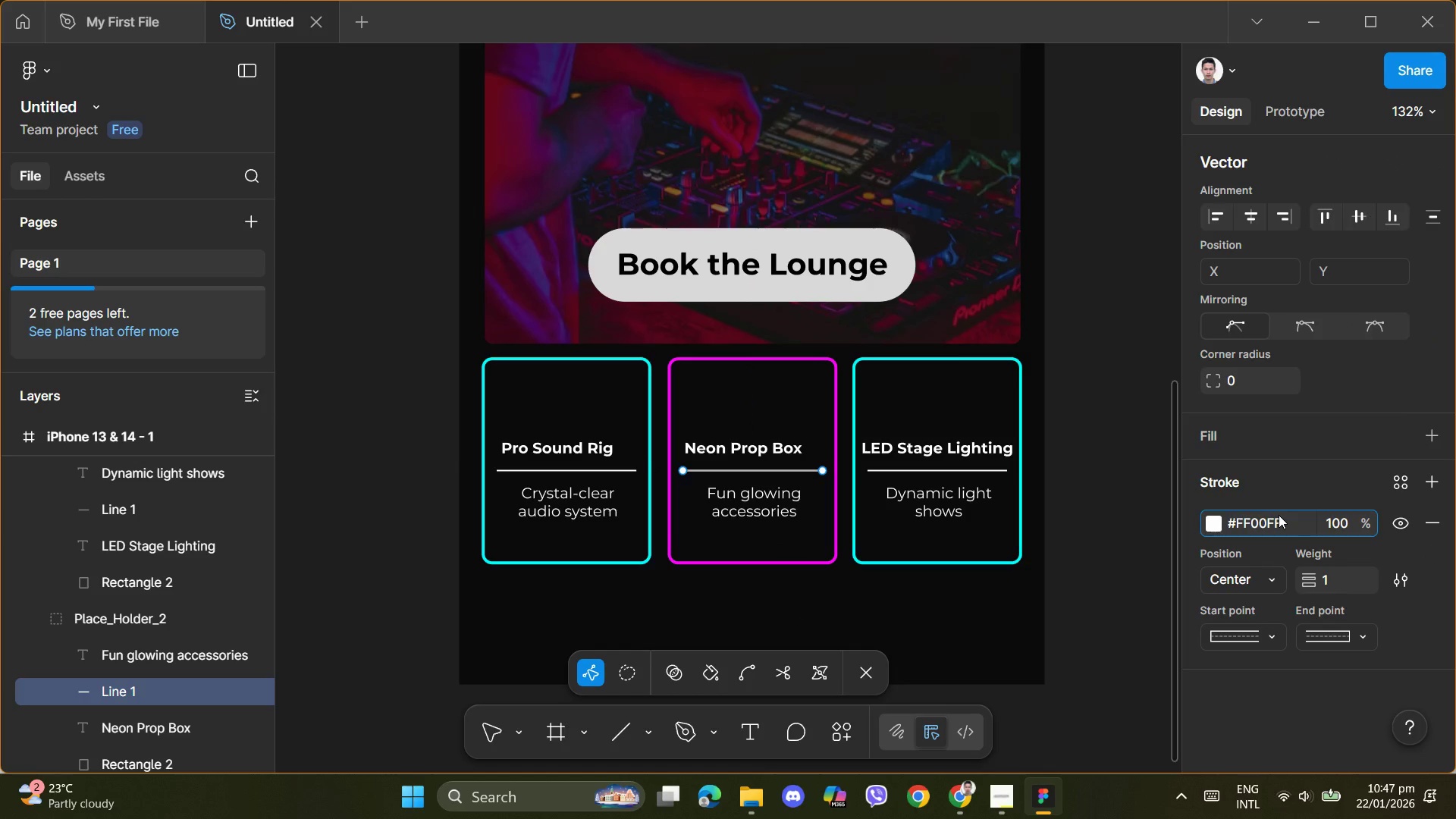 
key(NumpadEnter)
 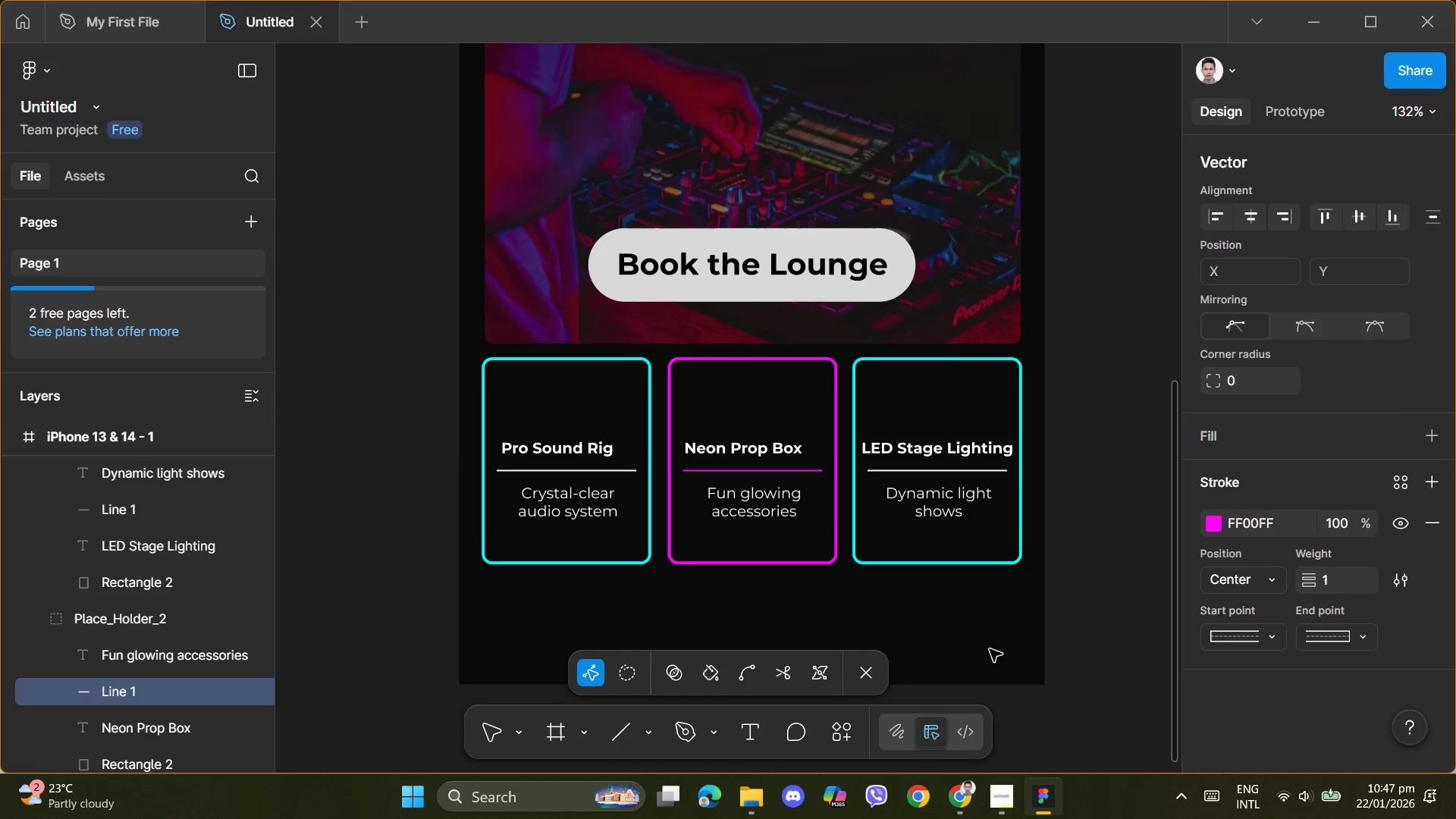 
left_click([988, 648])
 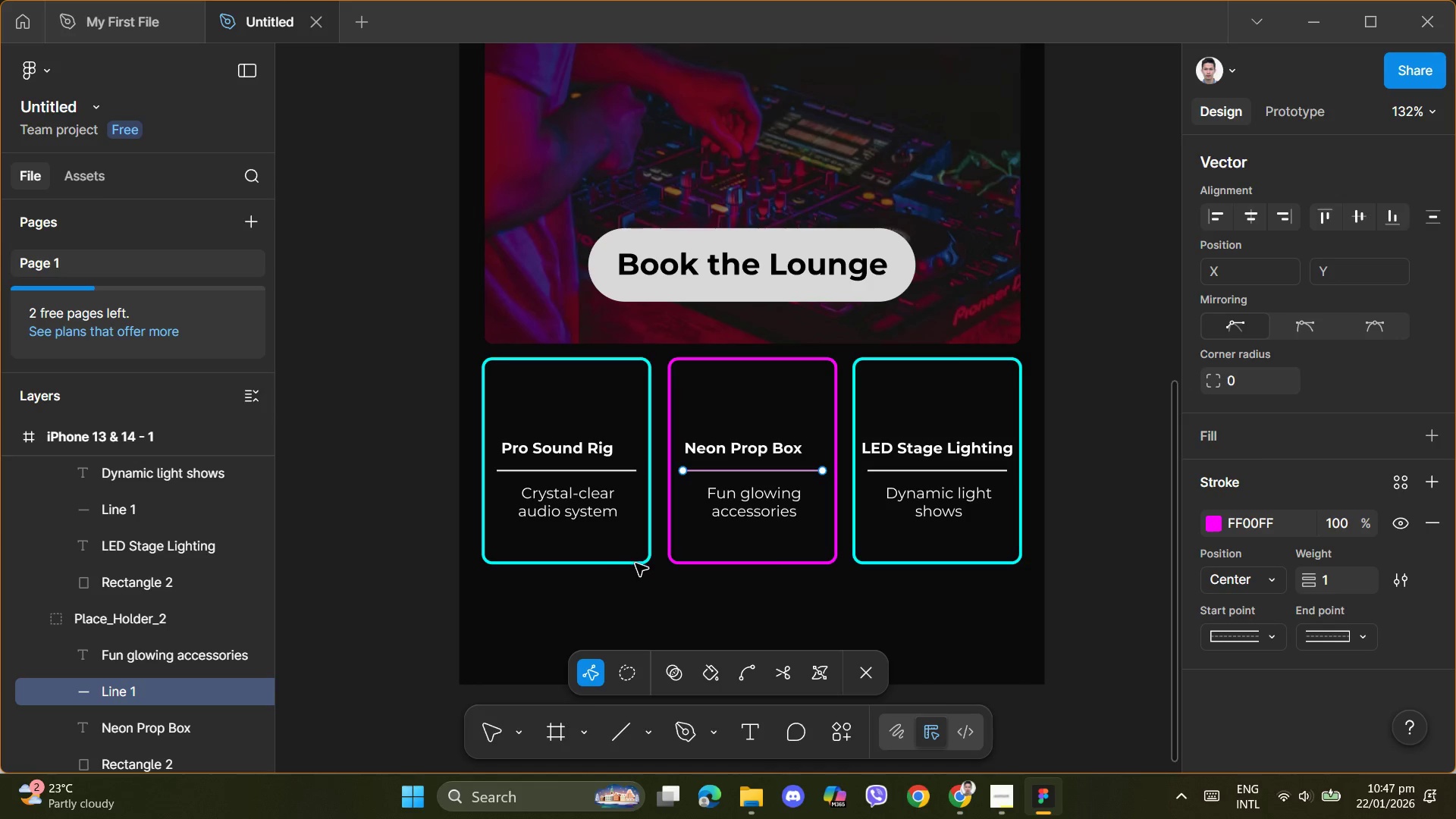 
double_click([638, 563])
 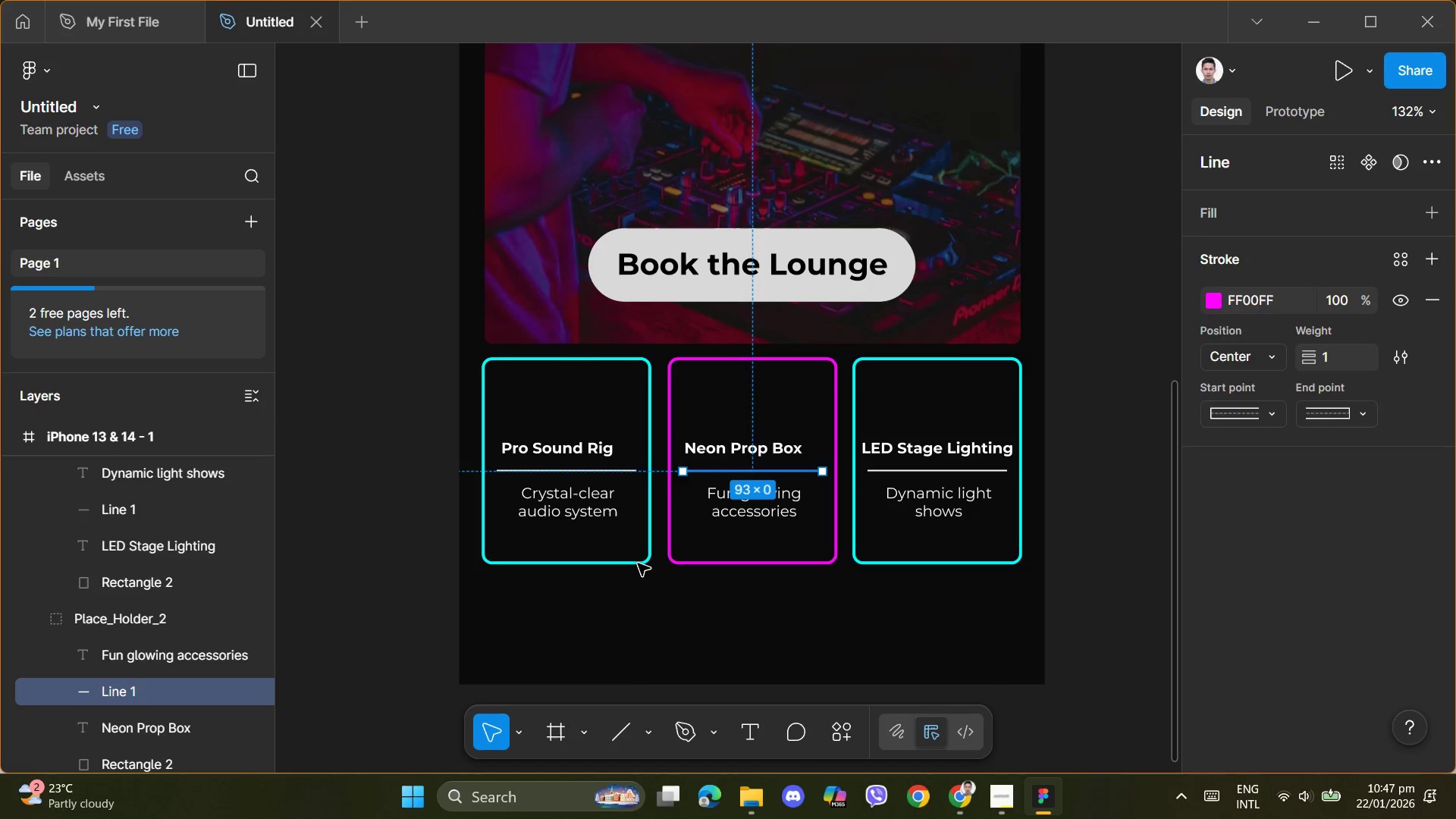 
triple_click([638, 563])
 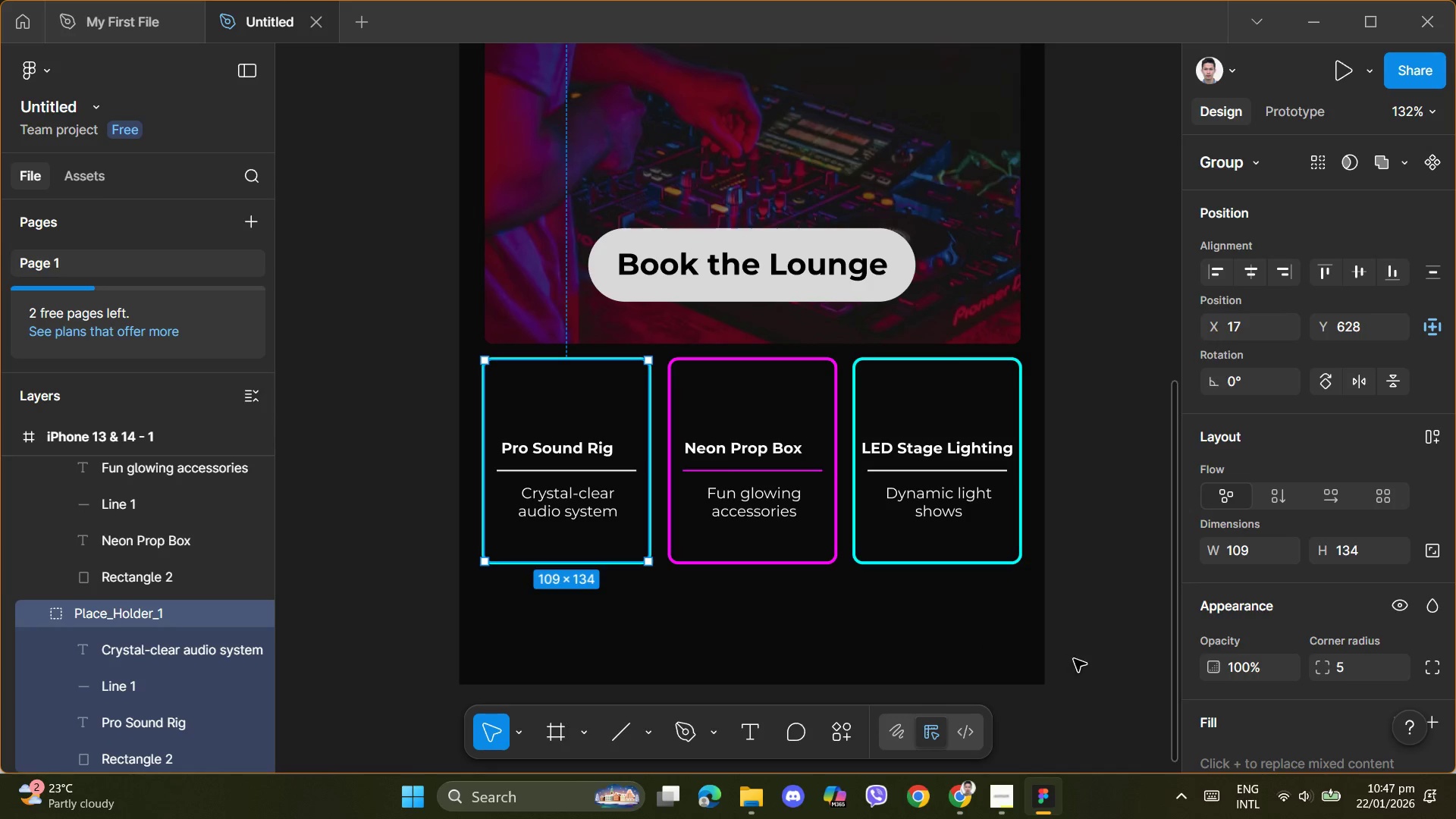 
scroll: coordinate [1288, 642], scroll_direction: down, amount: 8.0
 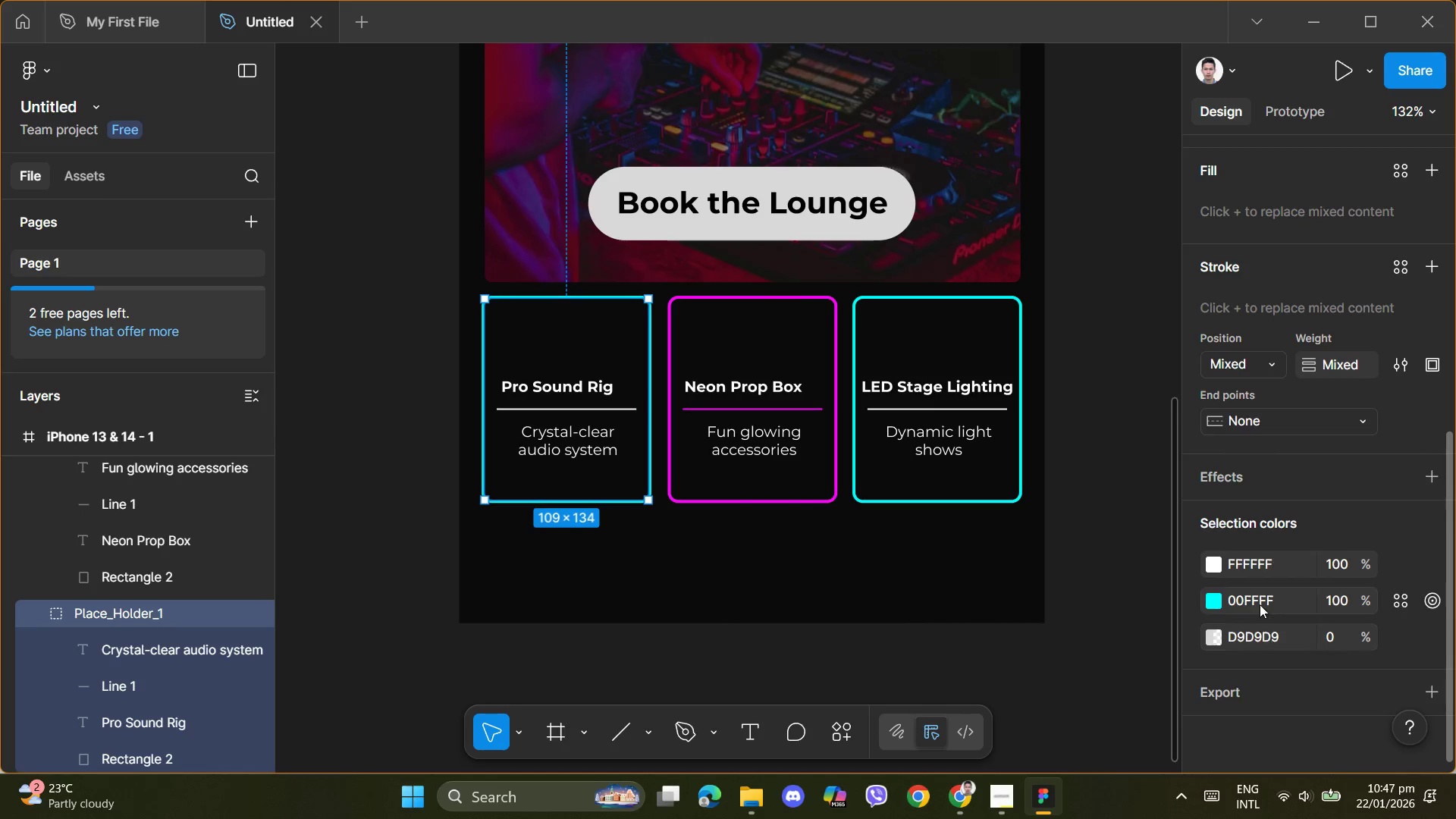 
left_click([1259, 598])
 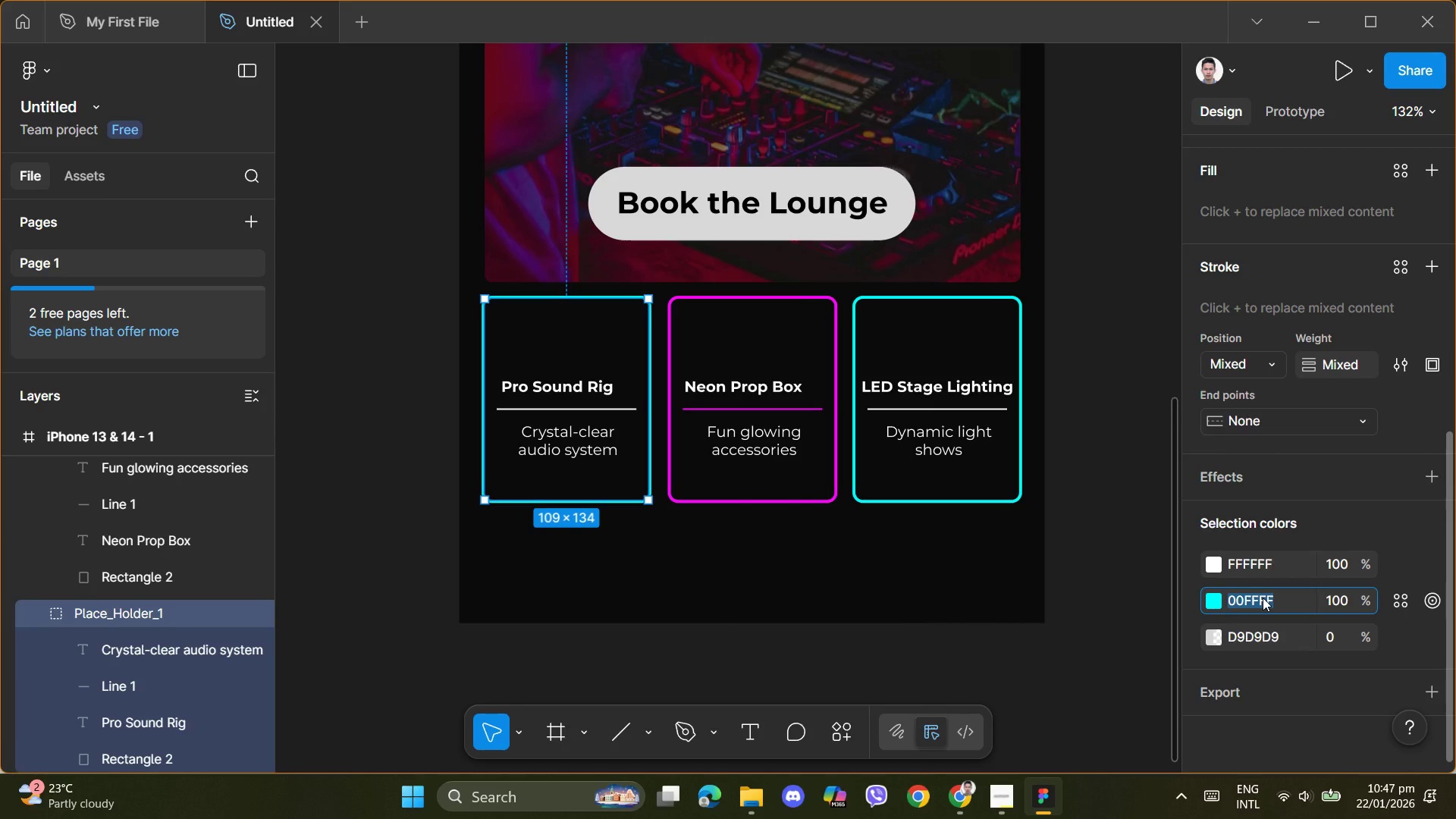 
key(Control+C)
 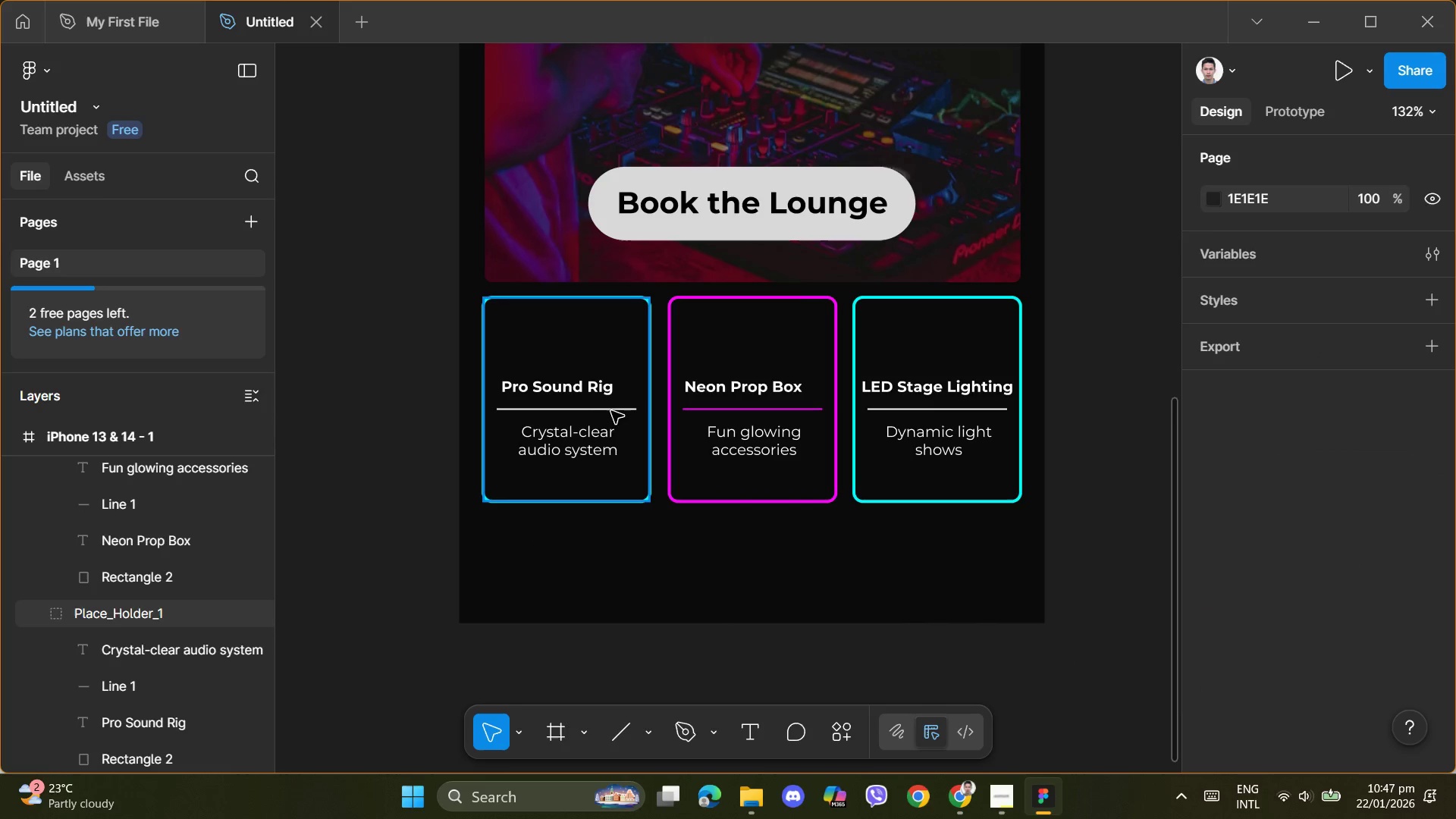 
double_click([612, 410])
 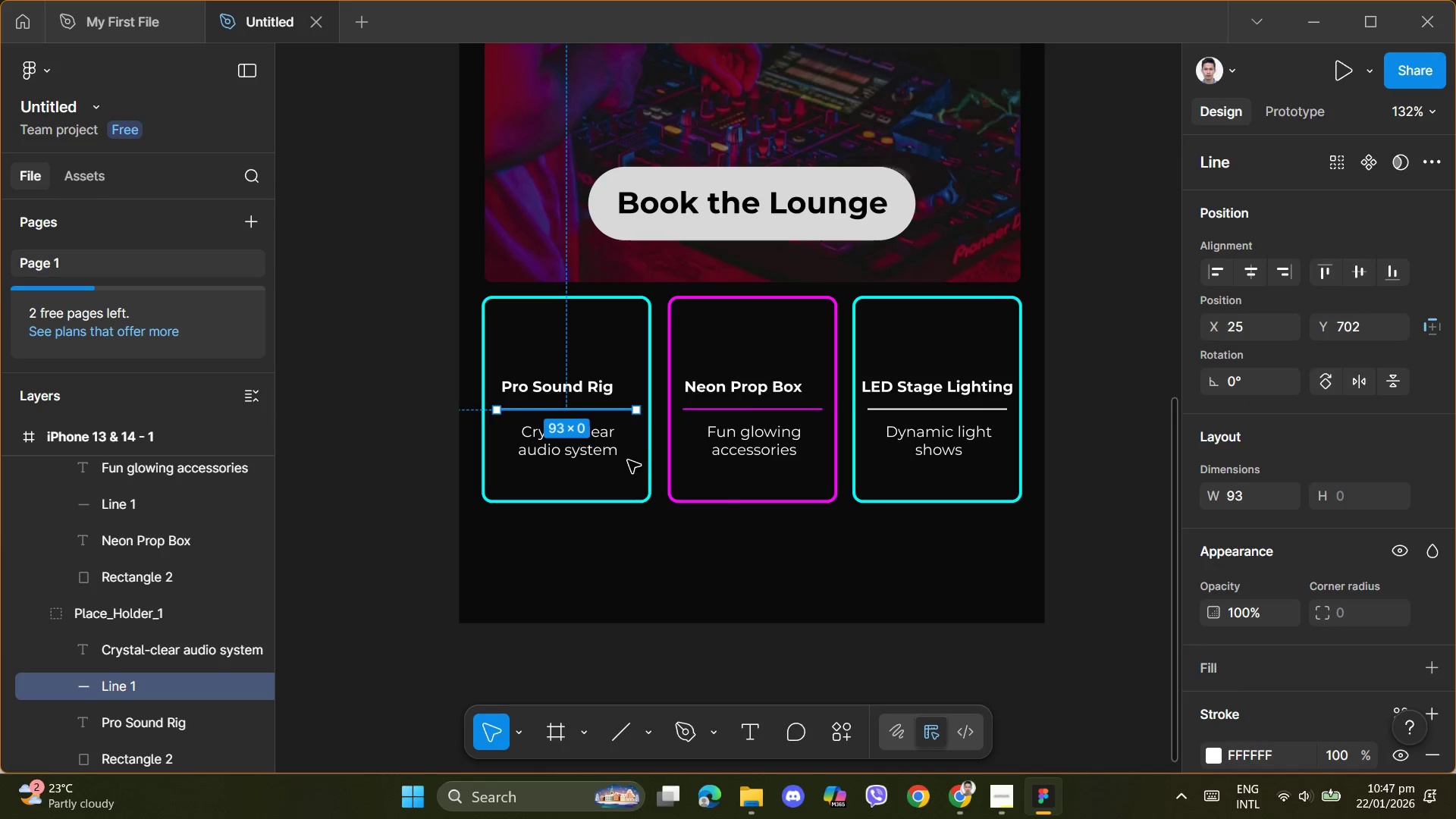 
scroll: coordinate [1282, 701], scroll_direction: down, amount: 2.0
 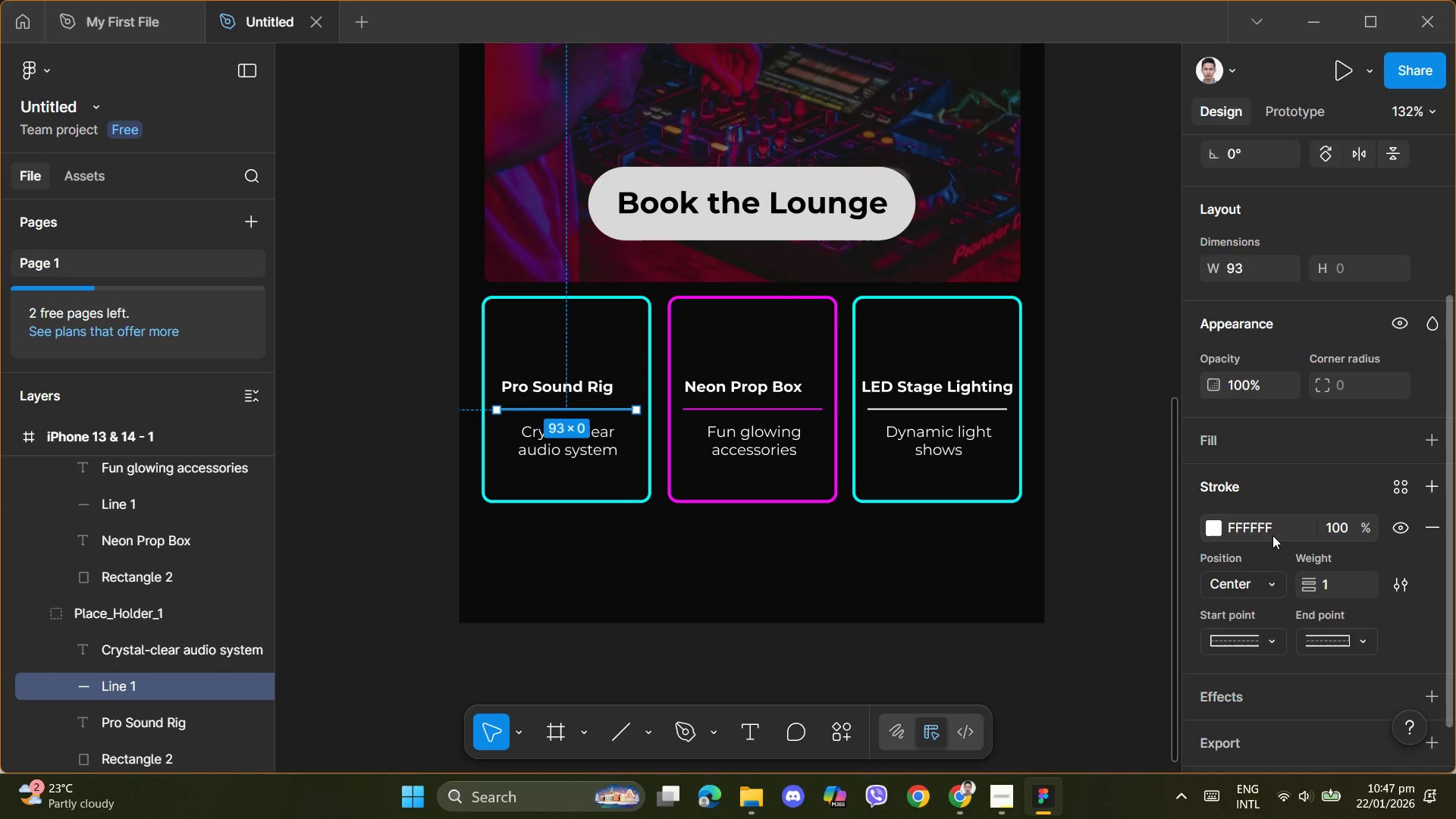 
left_click([1279, 529])
 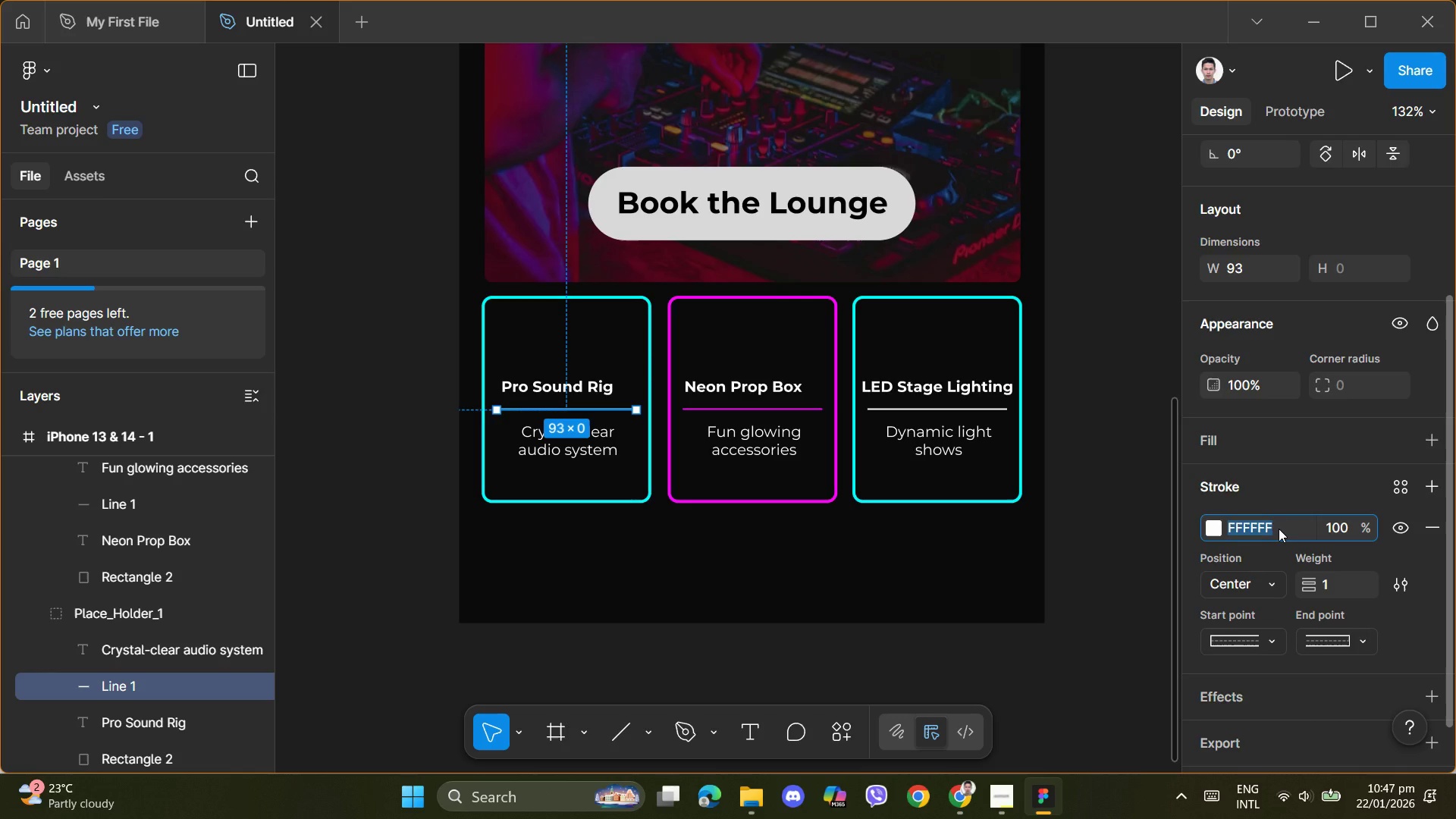 
hold_key(key=ControlLeft, duration=1.5)
 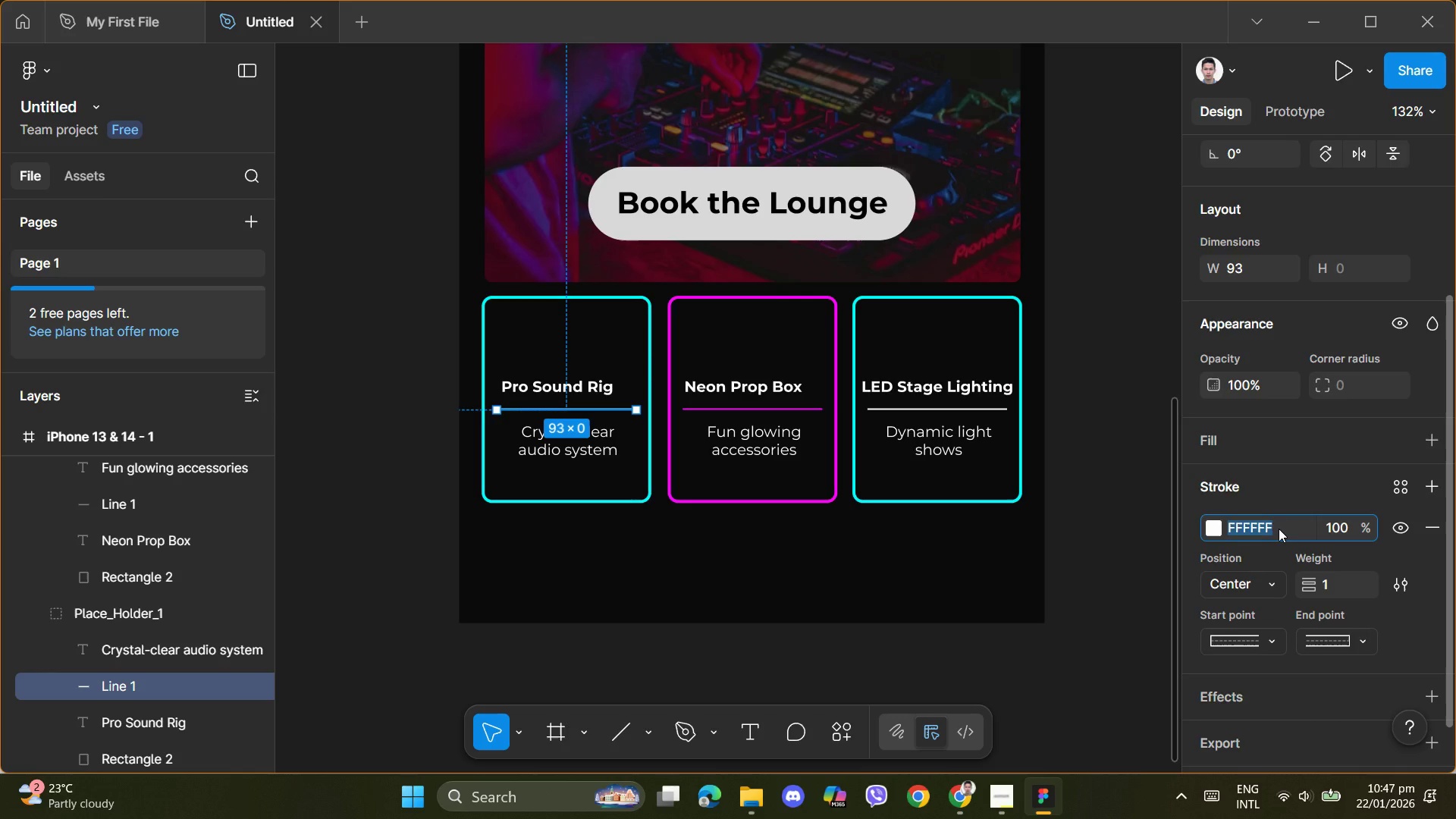 
hold_key(key=ControlLeft, duration=1.51)
 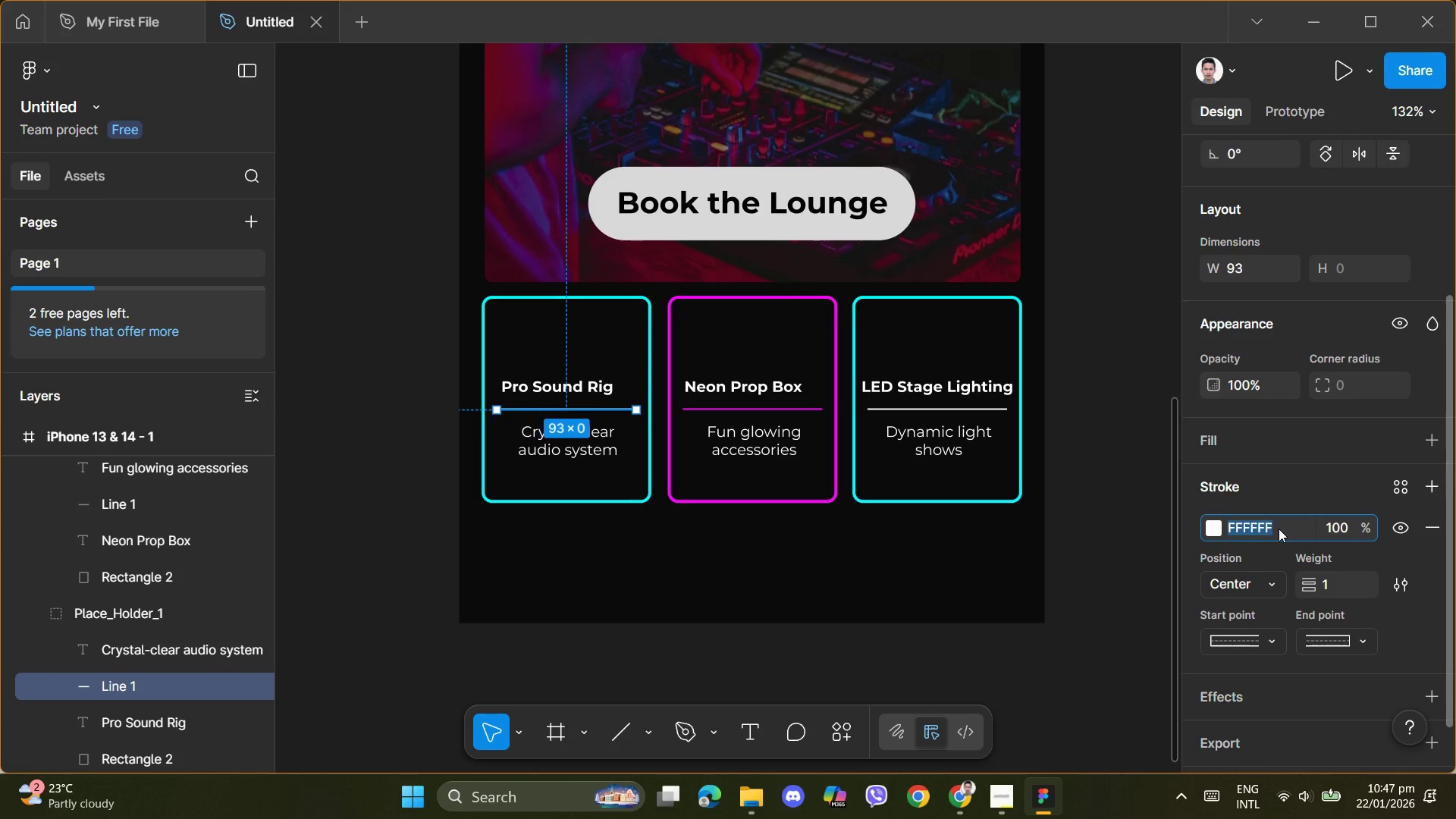 
hold_key(key=ControlLeft, duration=1.52)
 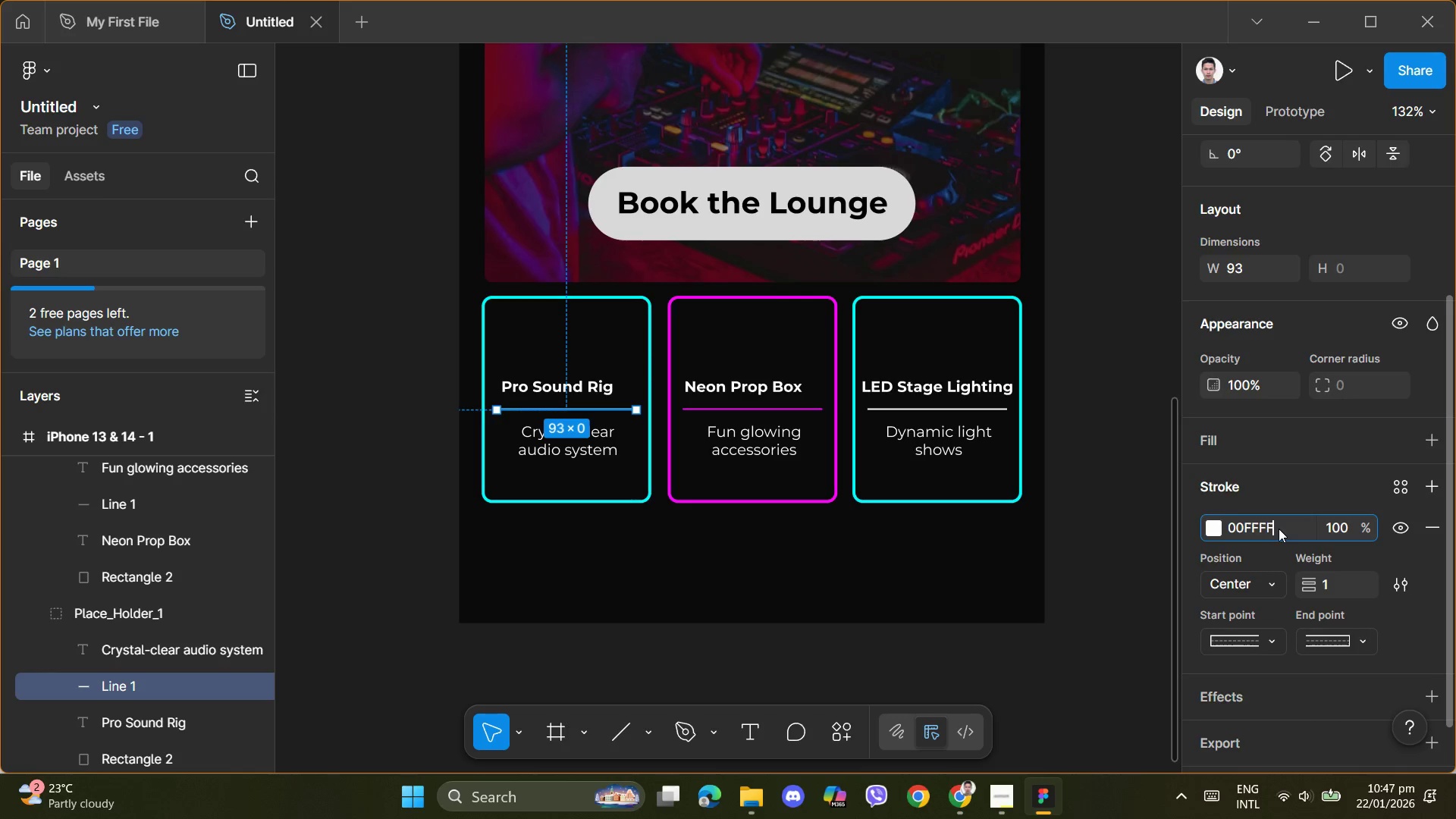 
key(Control+V)
 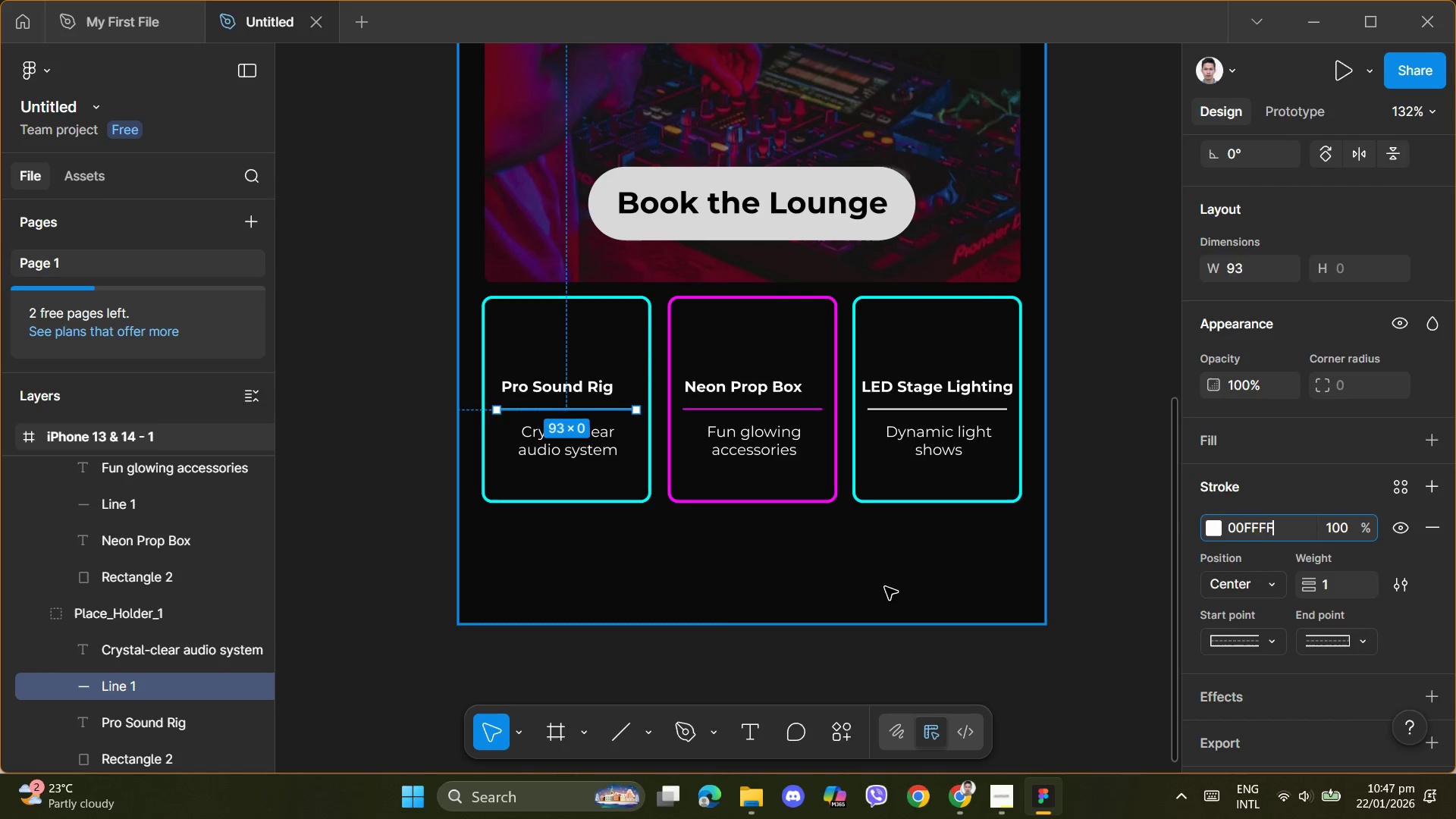 
left_click([885, 587])
 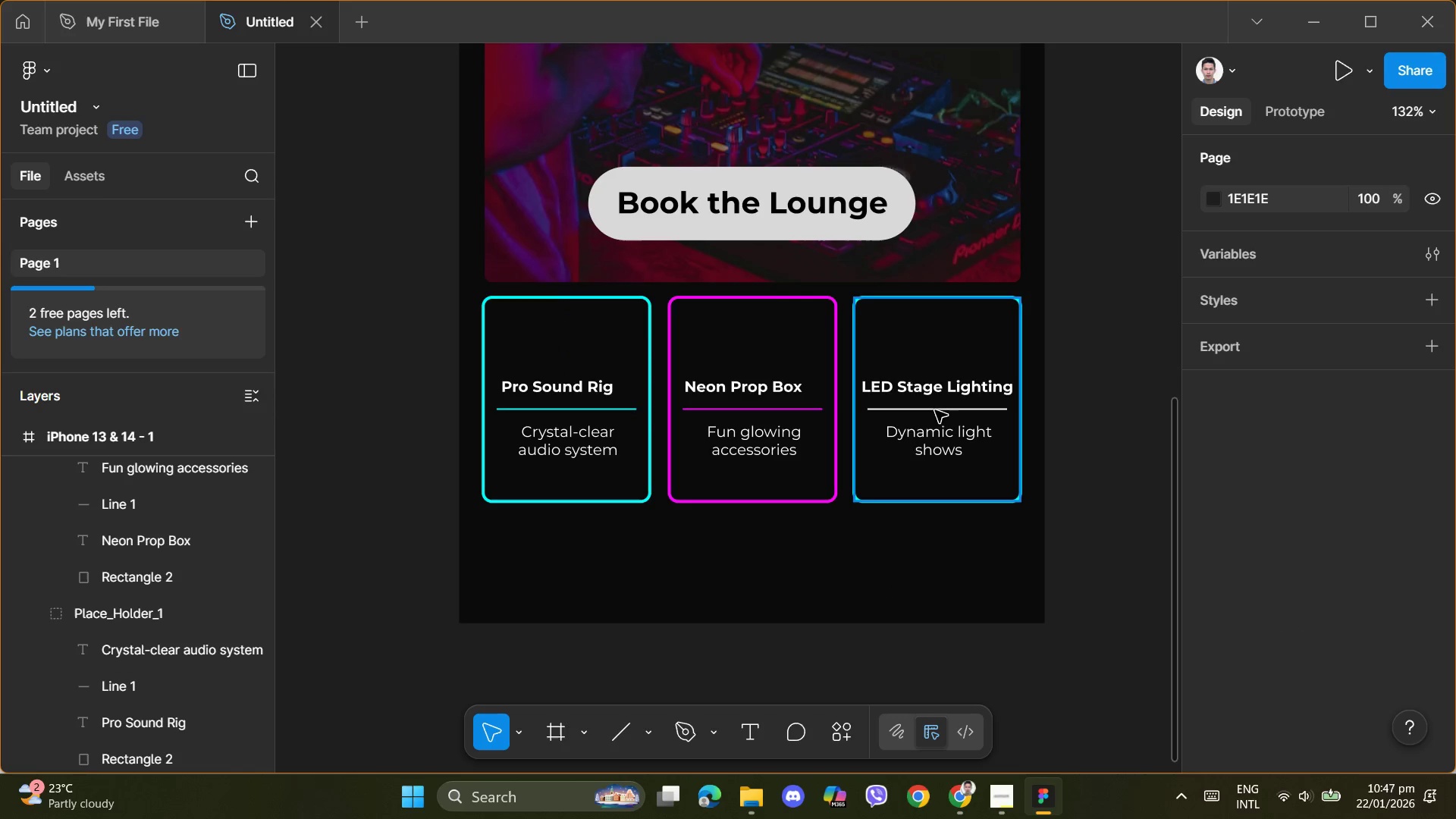 
double_click([935, 410])
 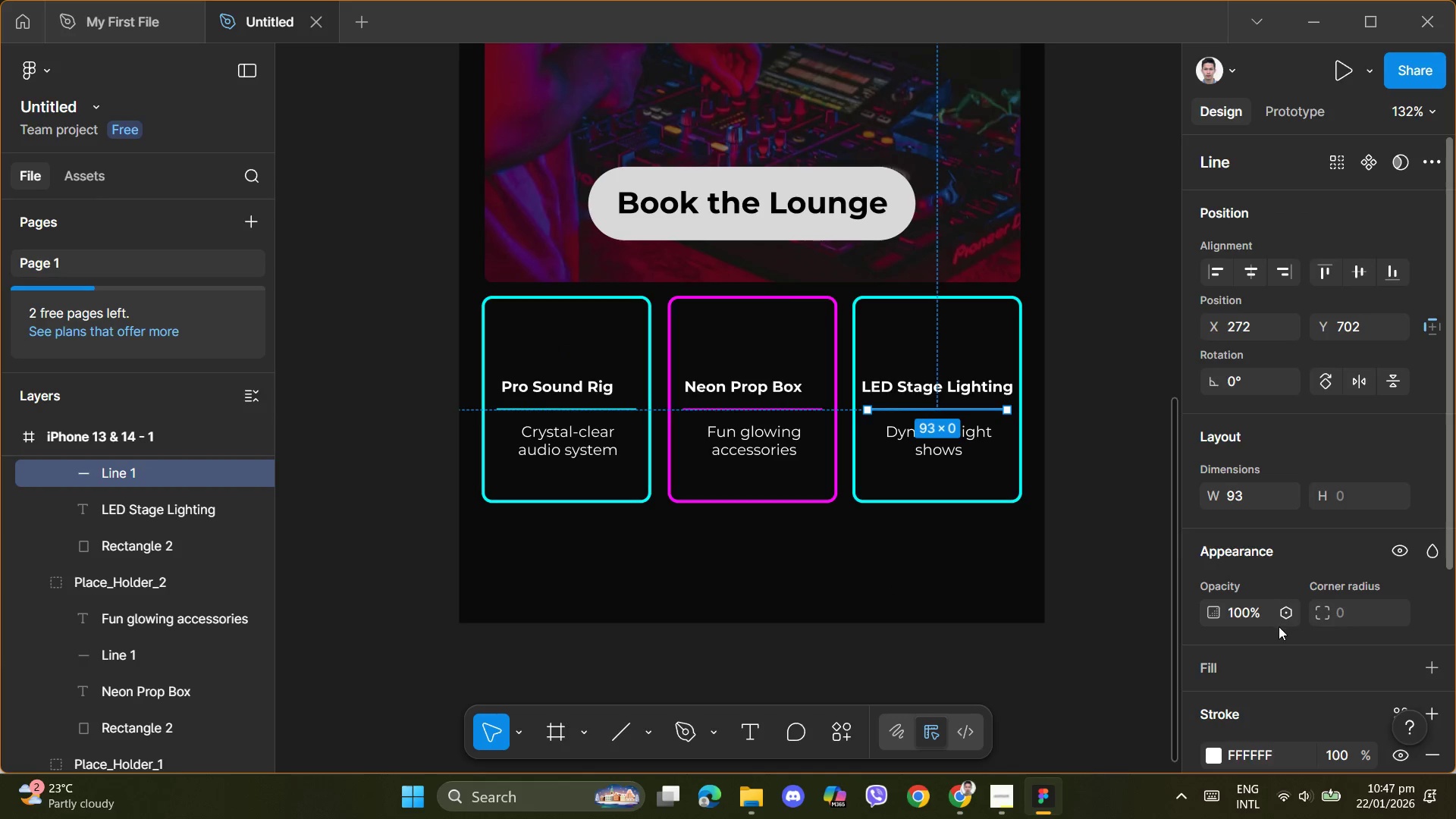 
scroll: coordinate [1269, 659], scroll_direction: down, amount: 1.0
 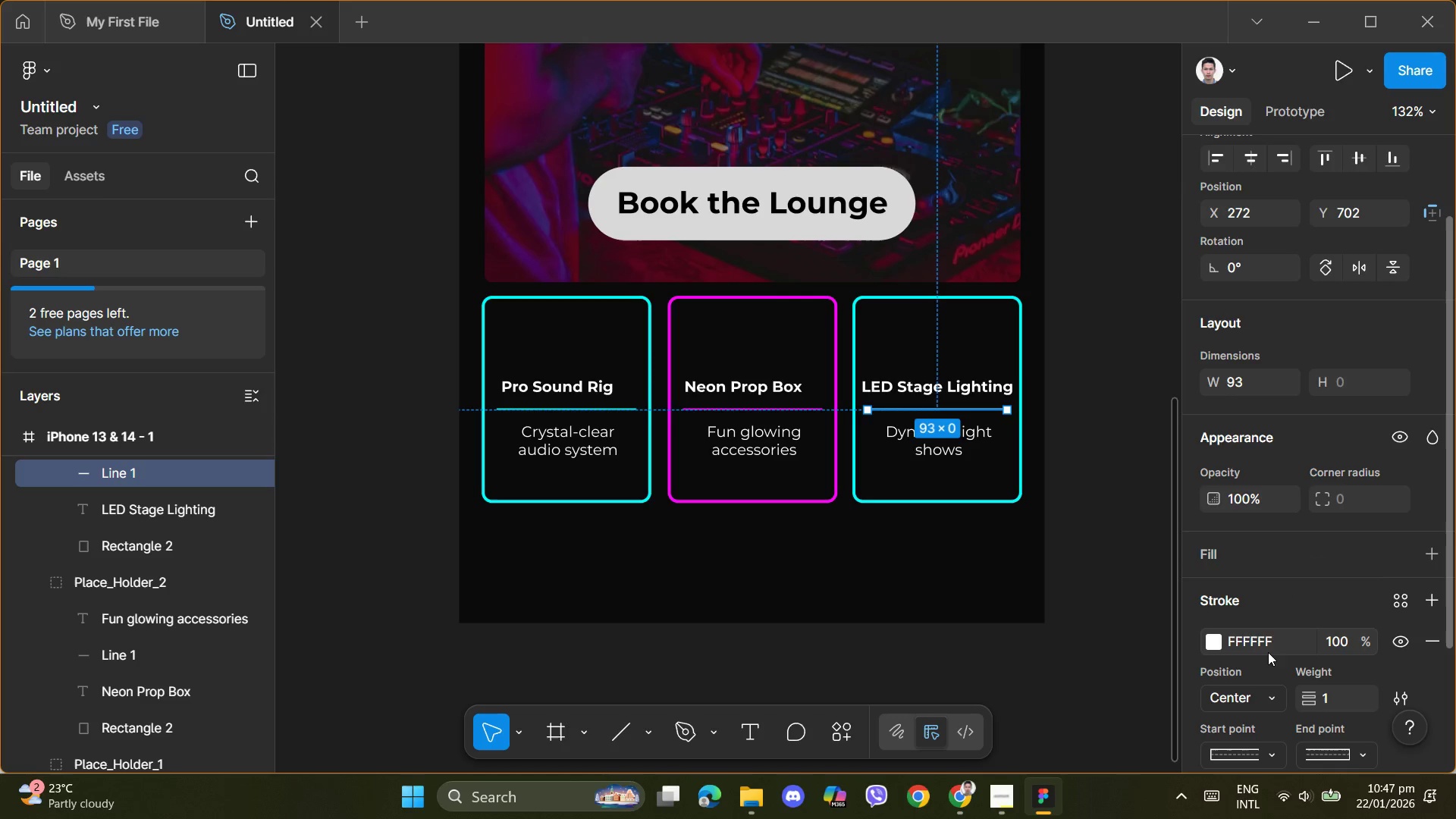 
left_click([1268, 646])
 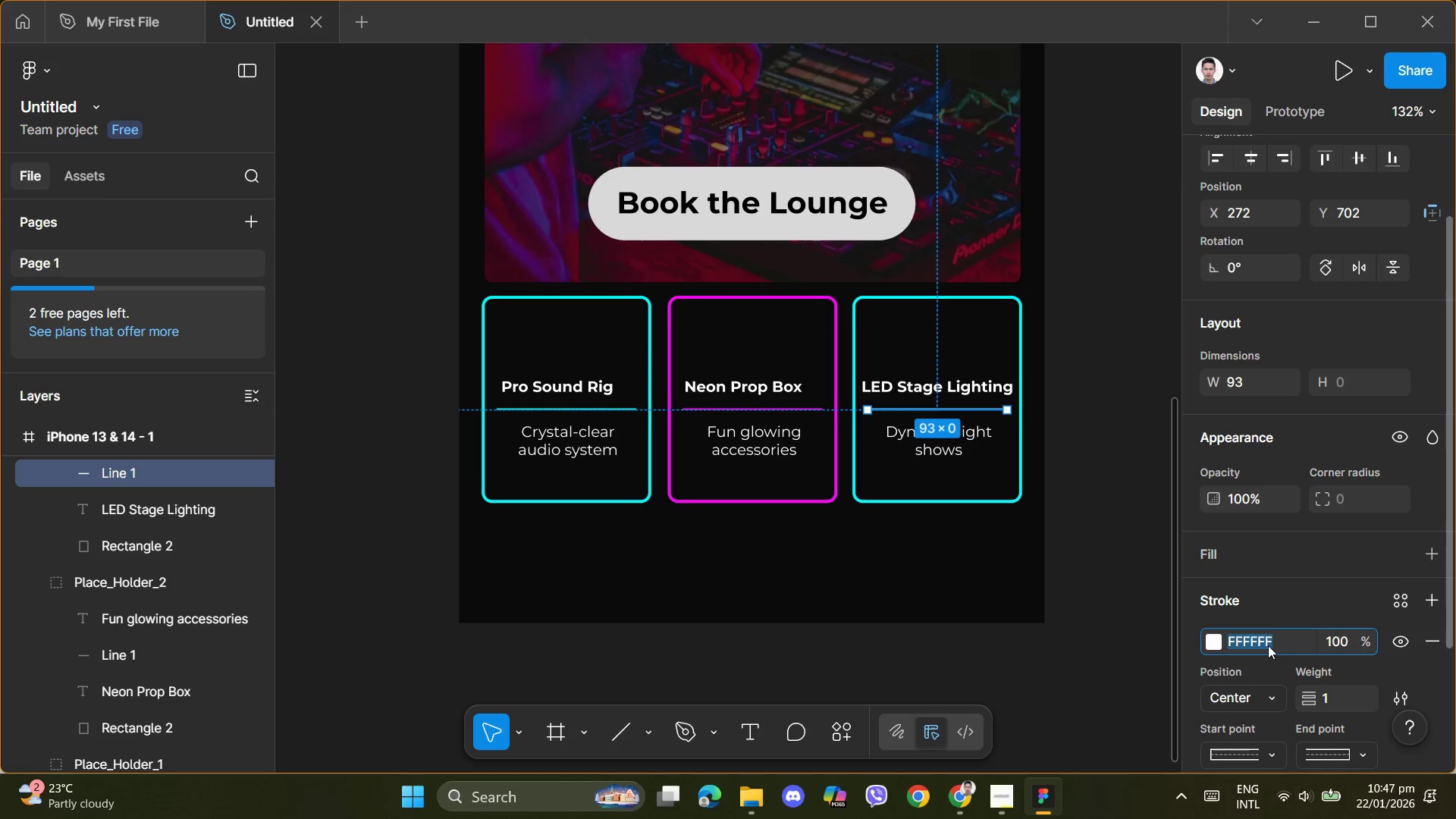 
key(Control+V)
 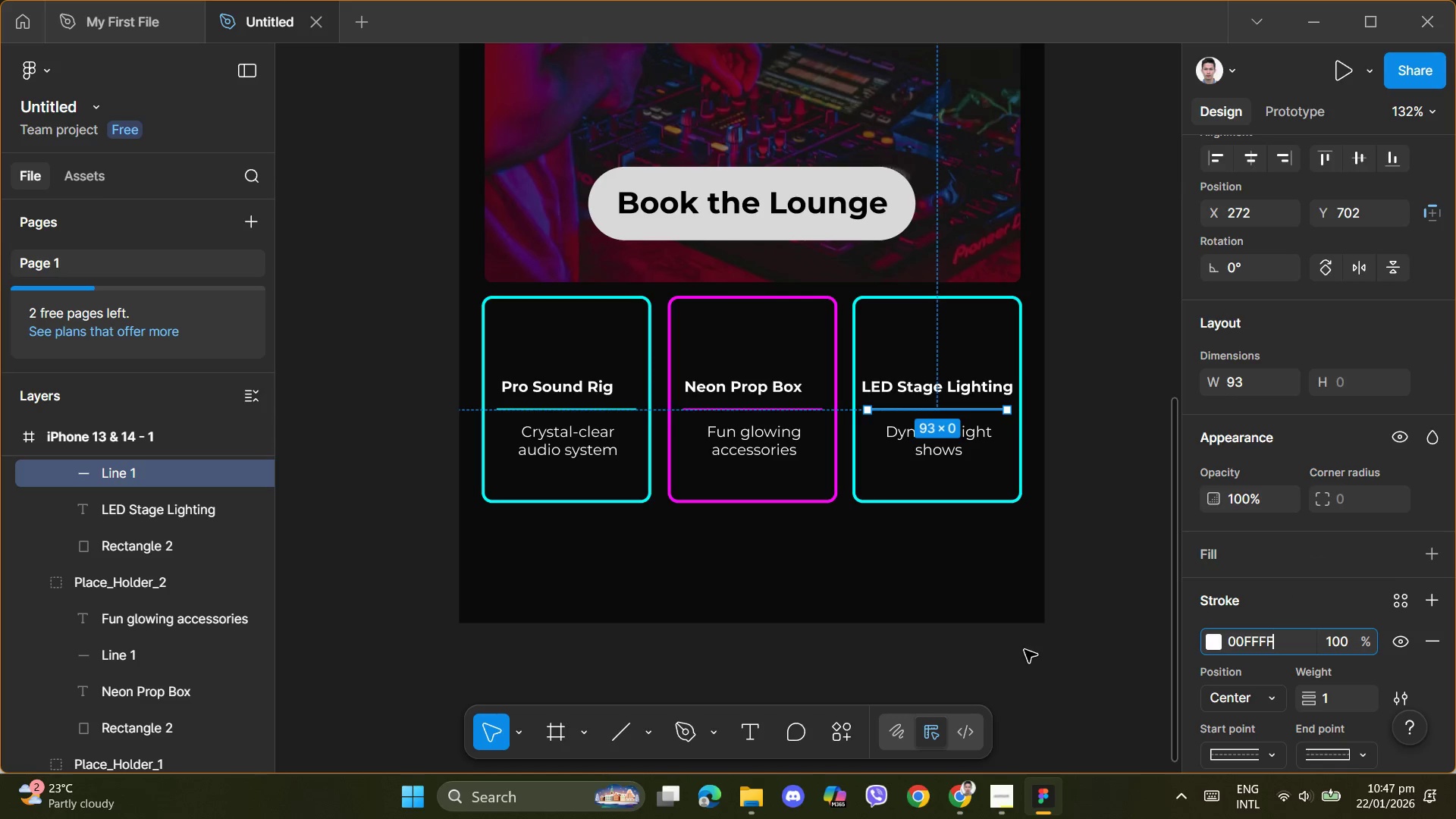 
left_click([1028, 623])
 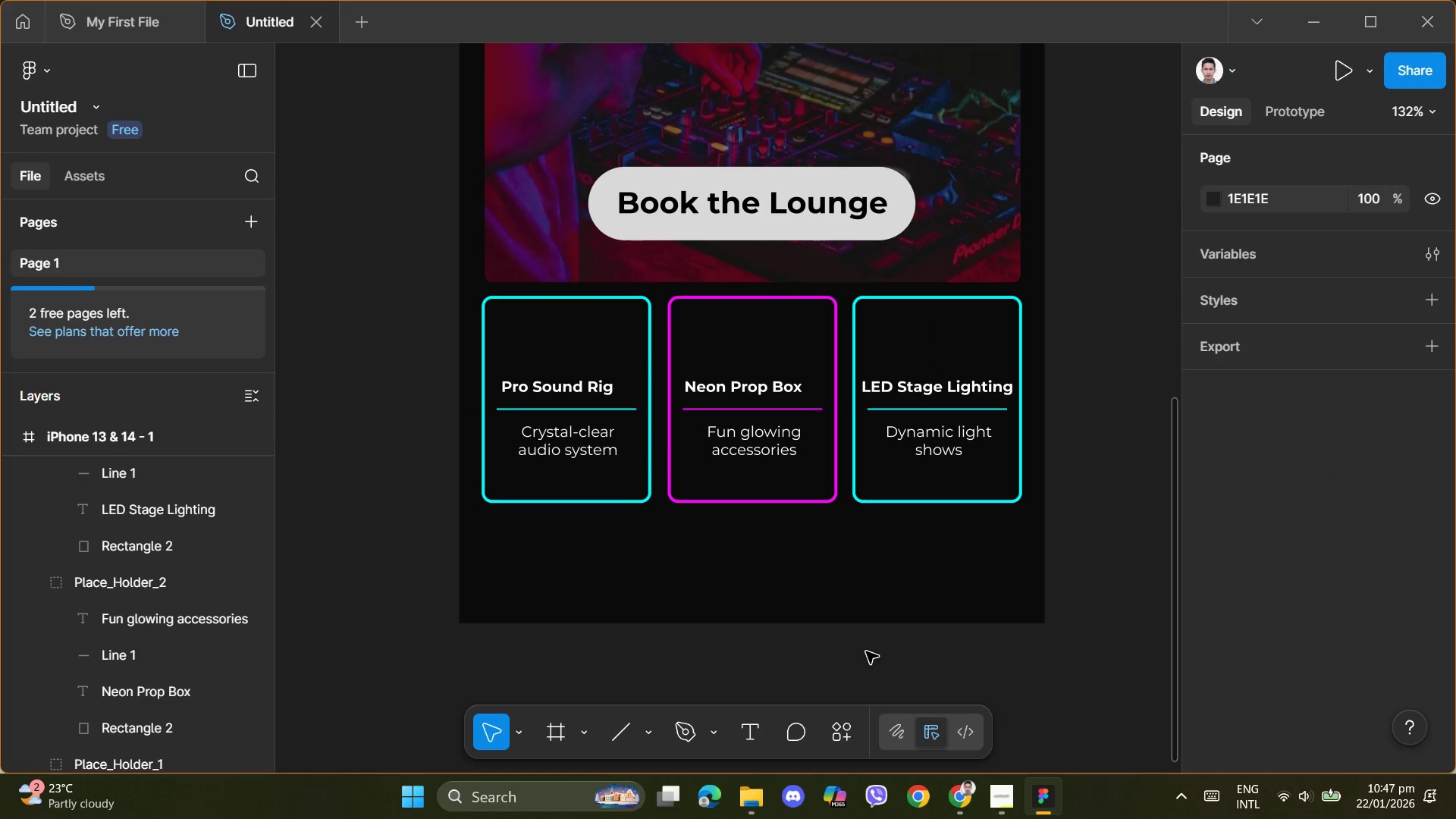 
scroll: coordinate [871, 651], scroll_direction: down, amount: 1.0
 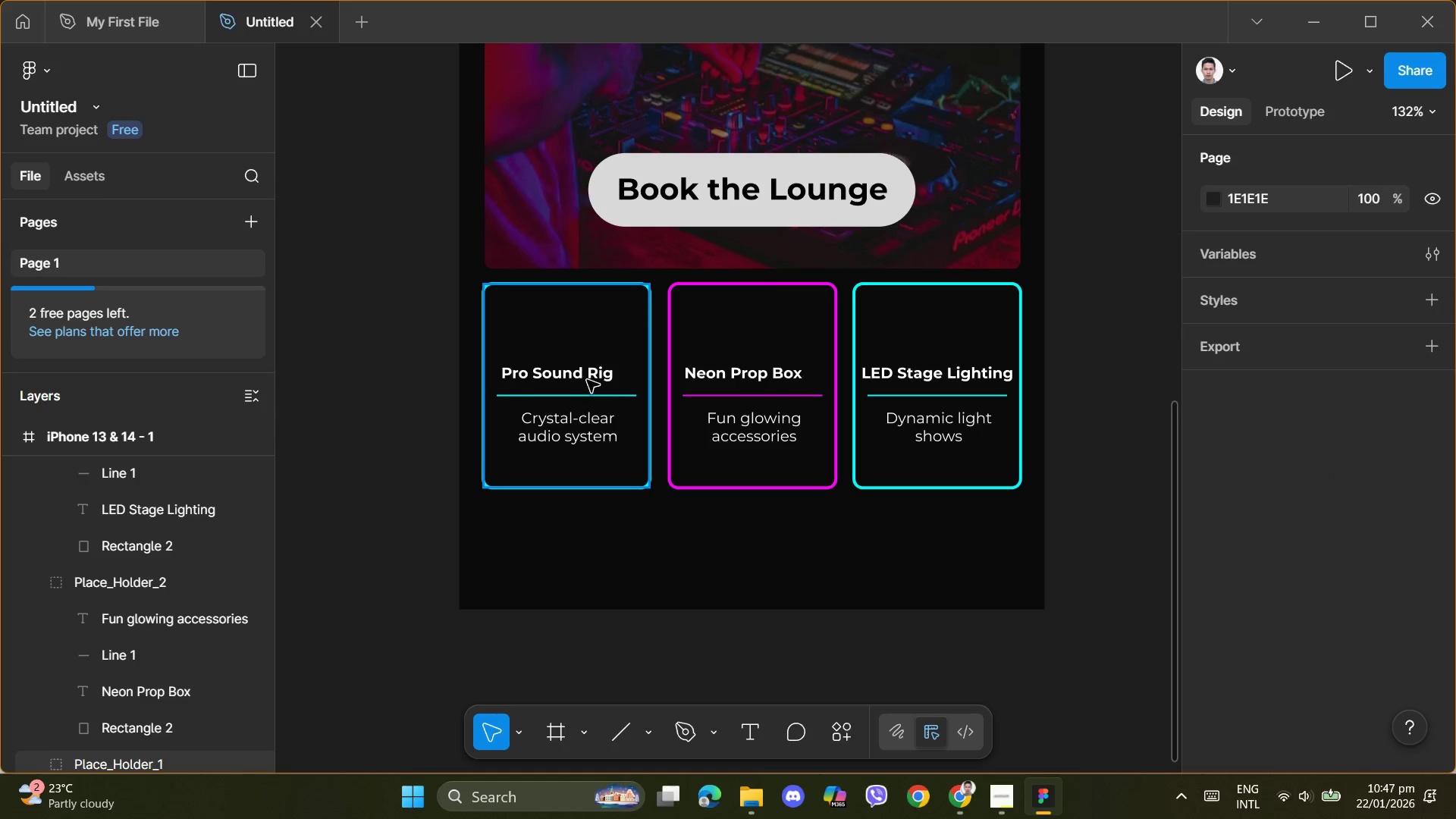 
double_click([594, 369])
 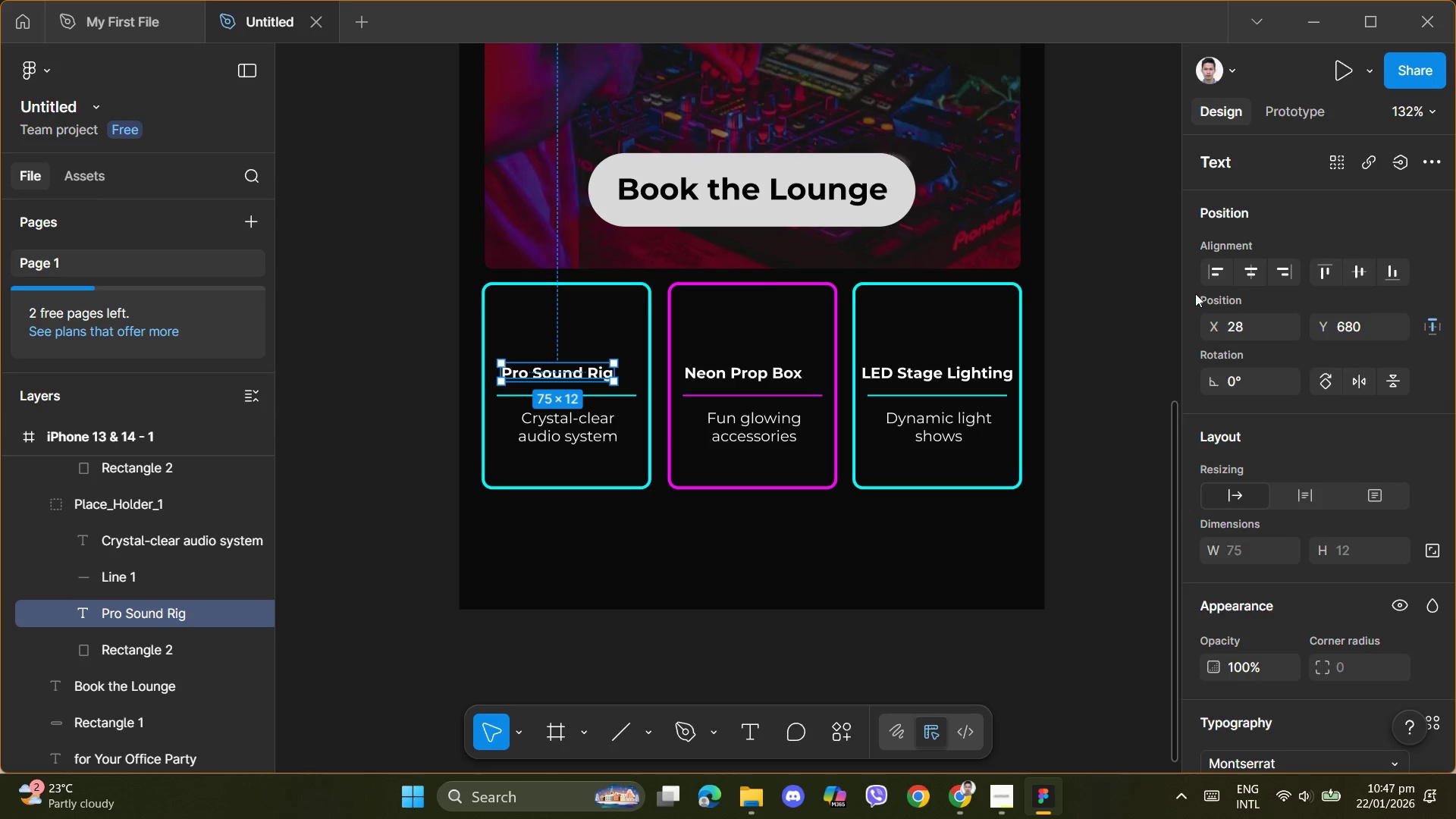 
left_click([1255, 269])
 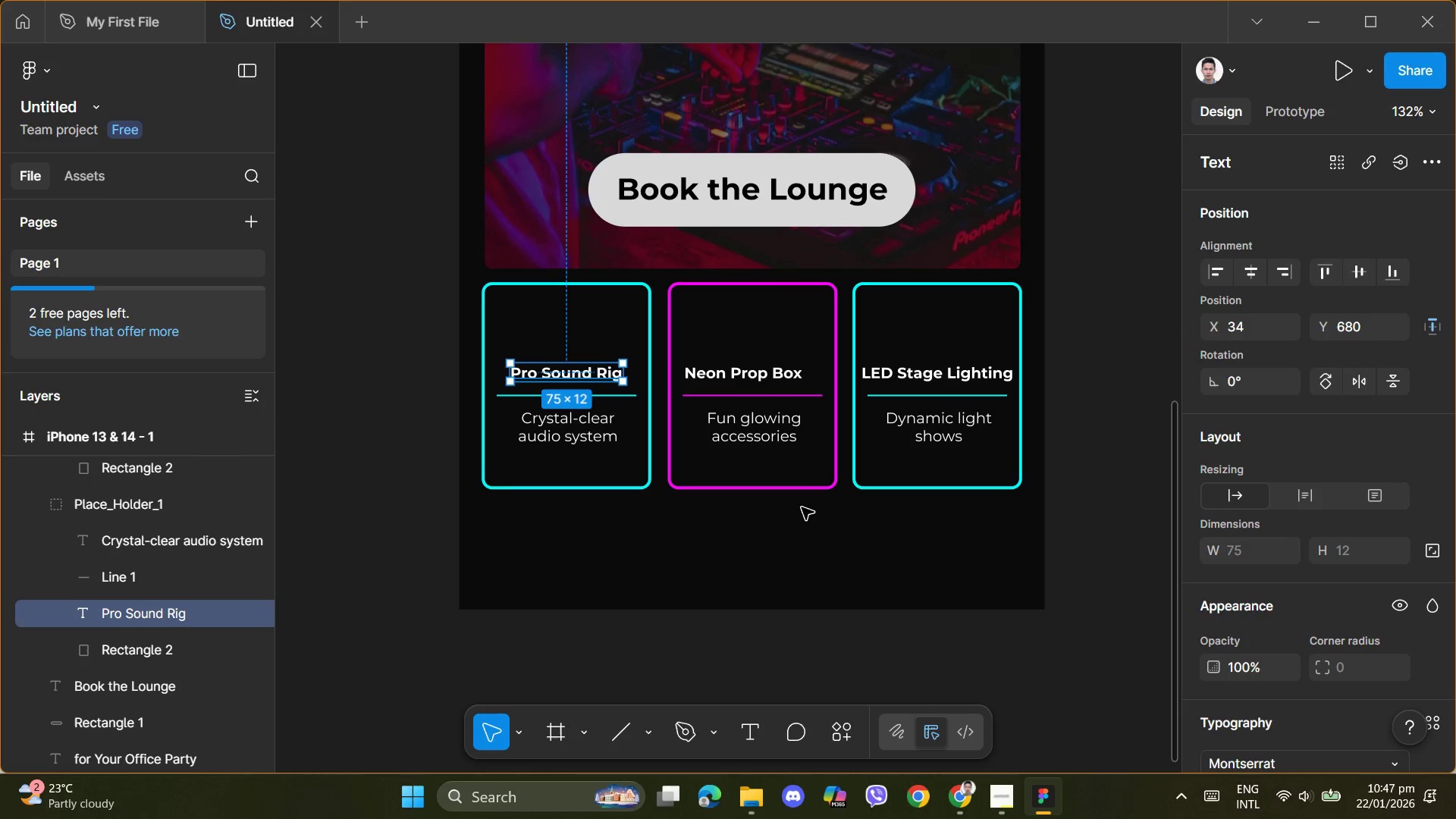 
left_click([802, 513])
 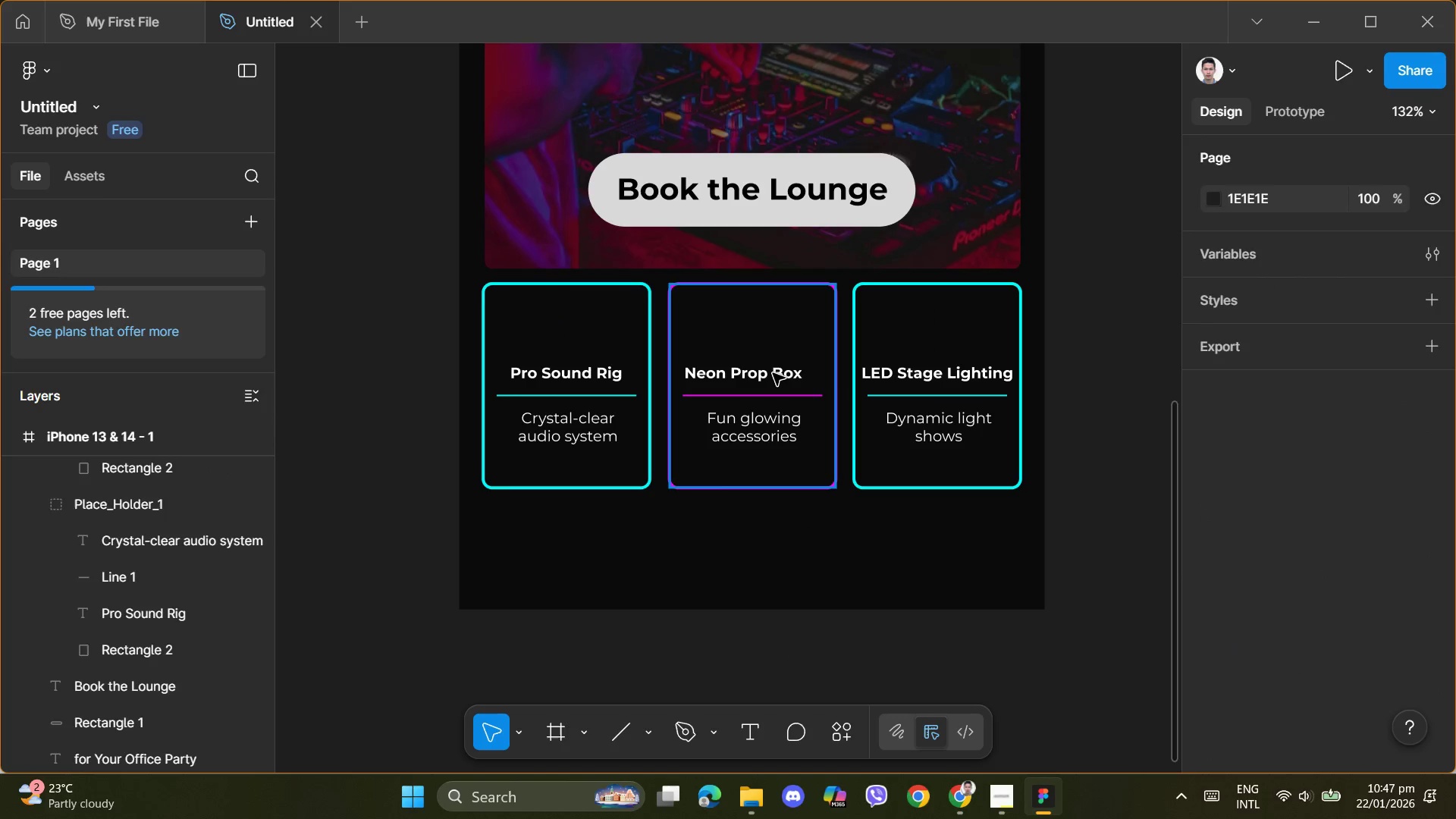 
double_click([773, 373])
 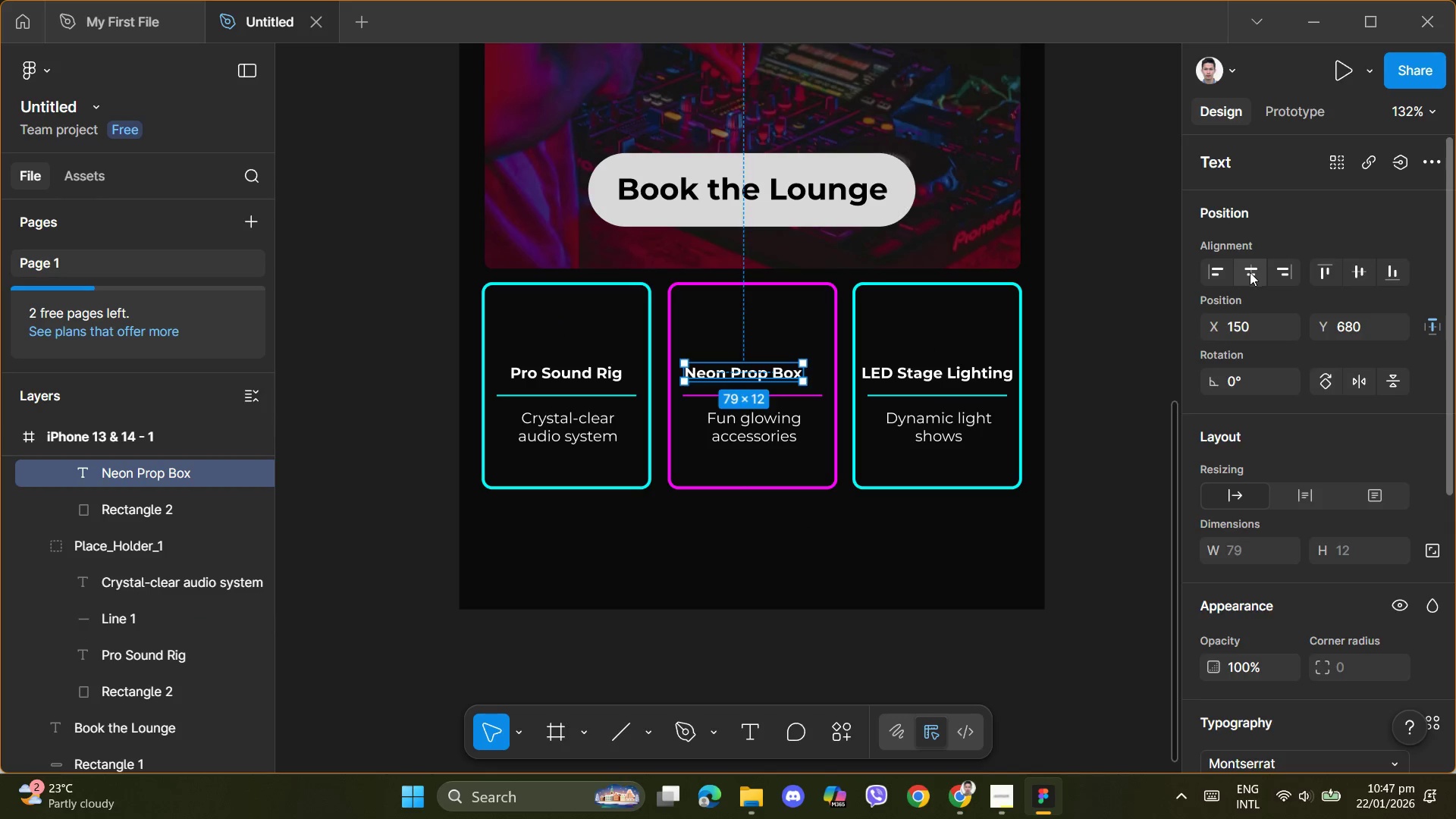 
double_click([1009, 519])
 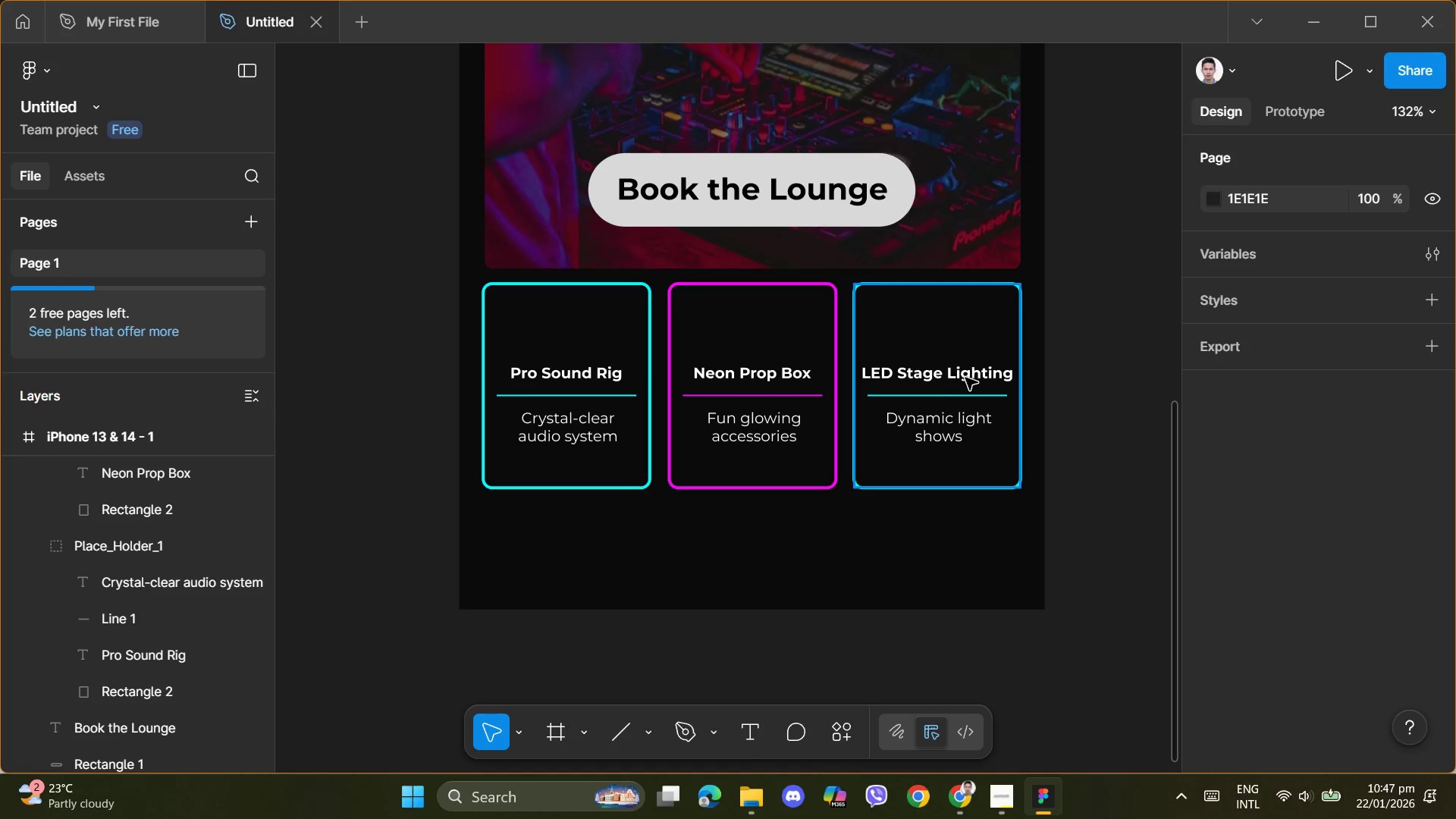 
double_click([965, 377])
 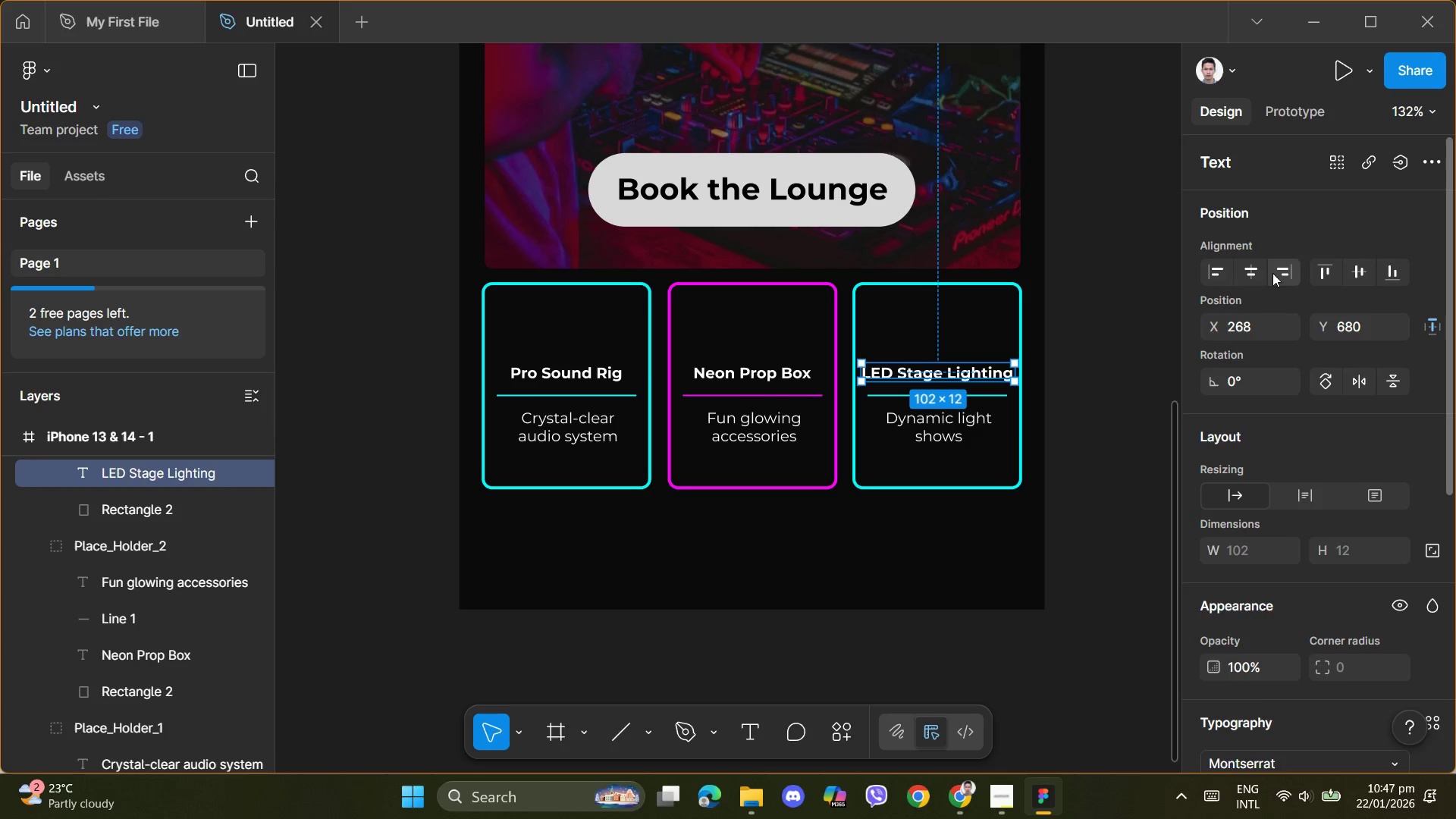 
left_click([1255, 274])
 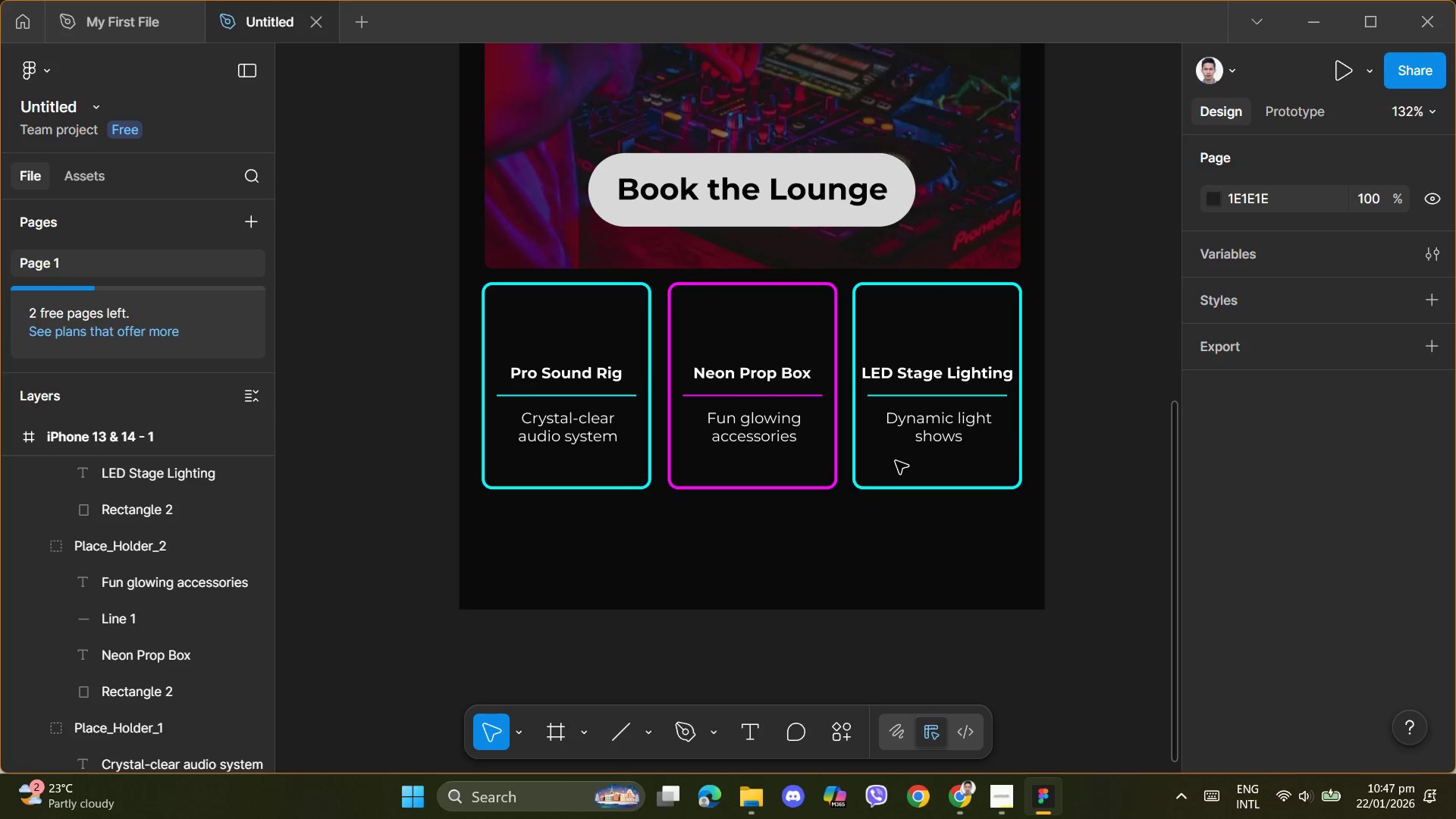 
triple_click([925, 419])
 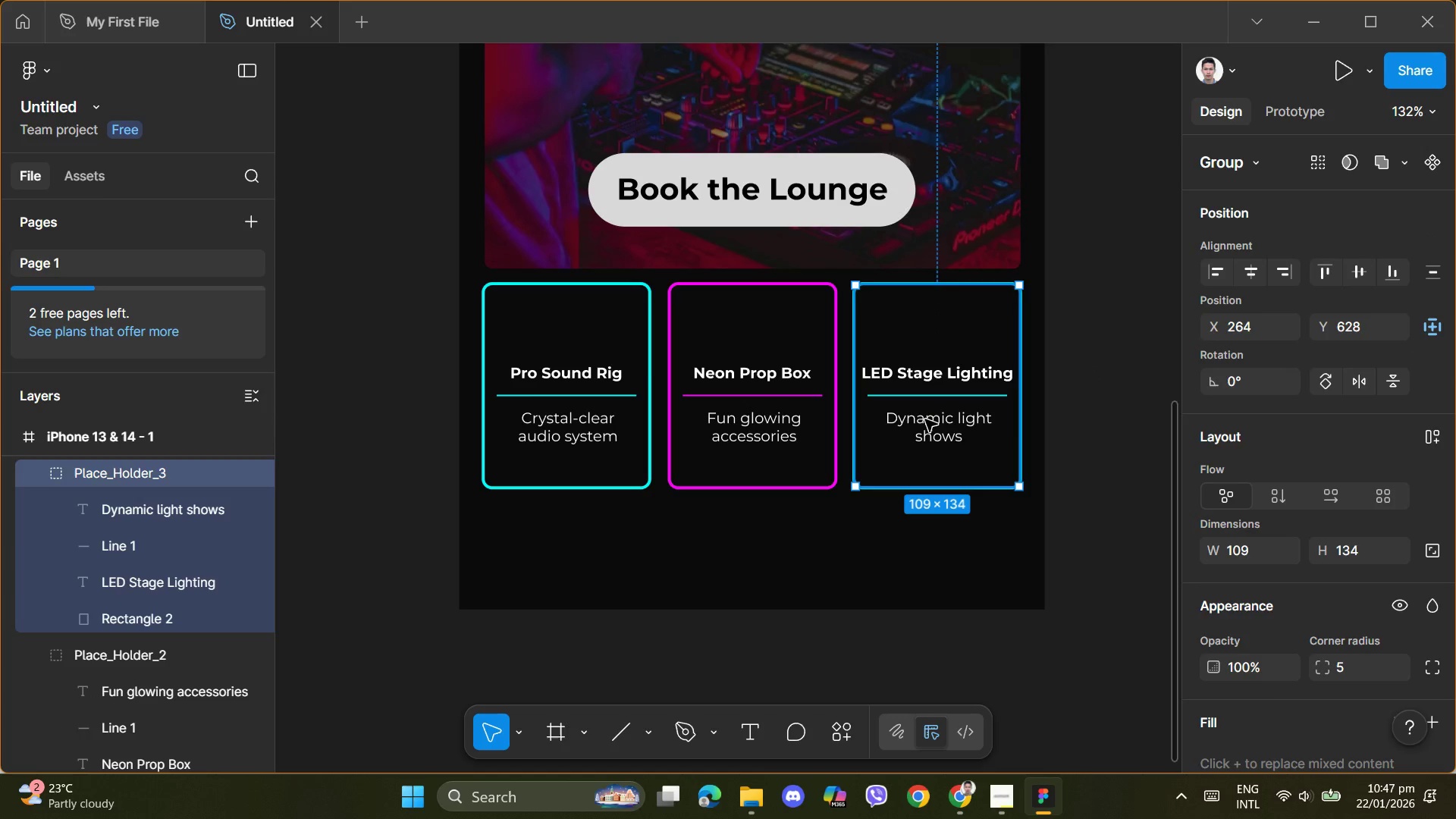 
triple_click([925, 419])
 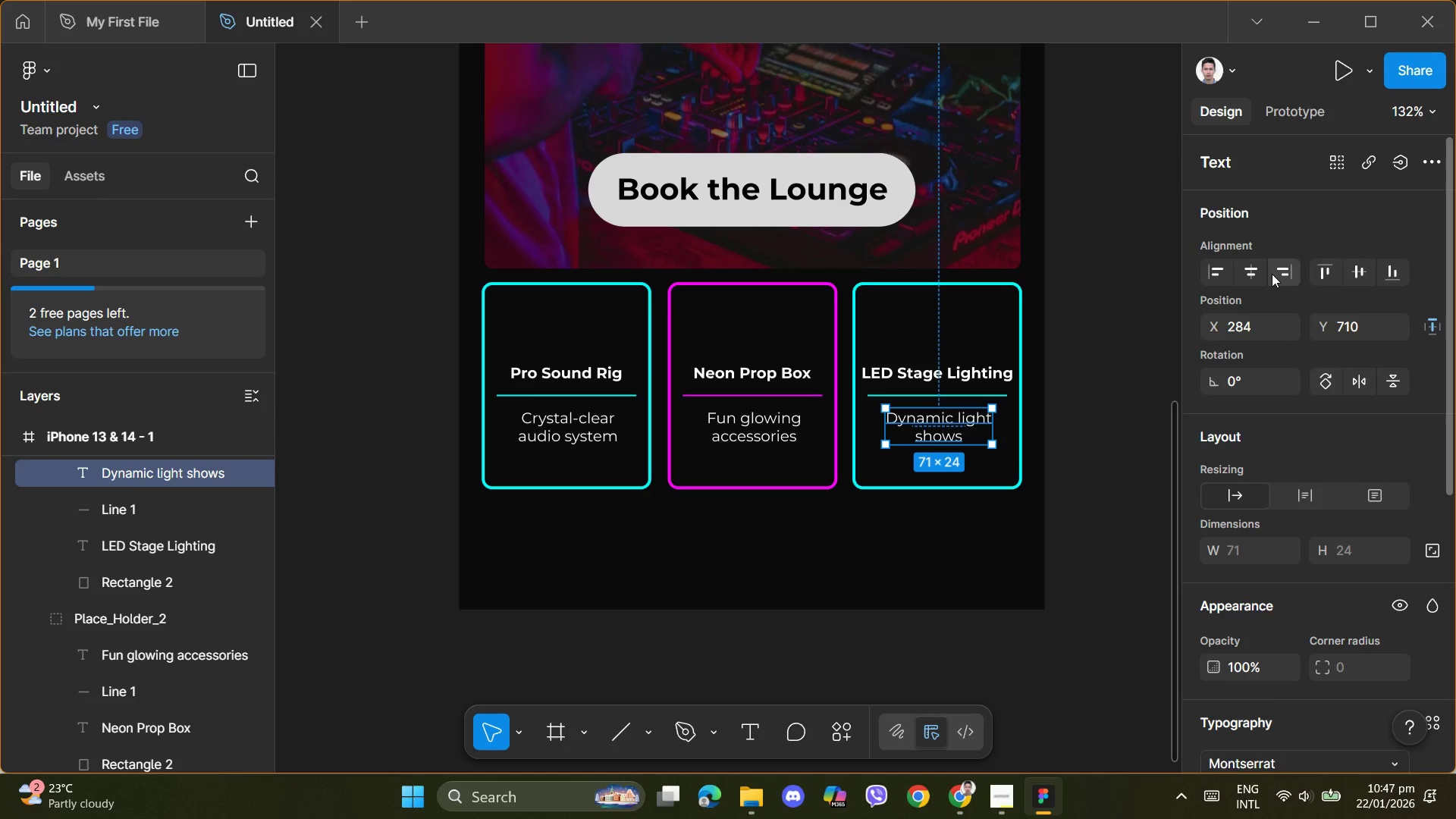 
left_click([1251, 272])
 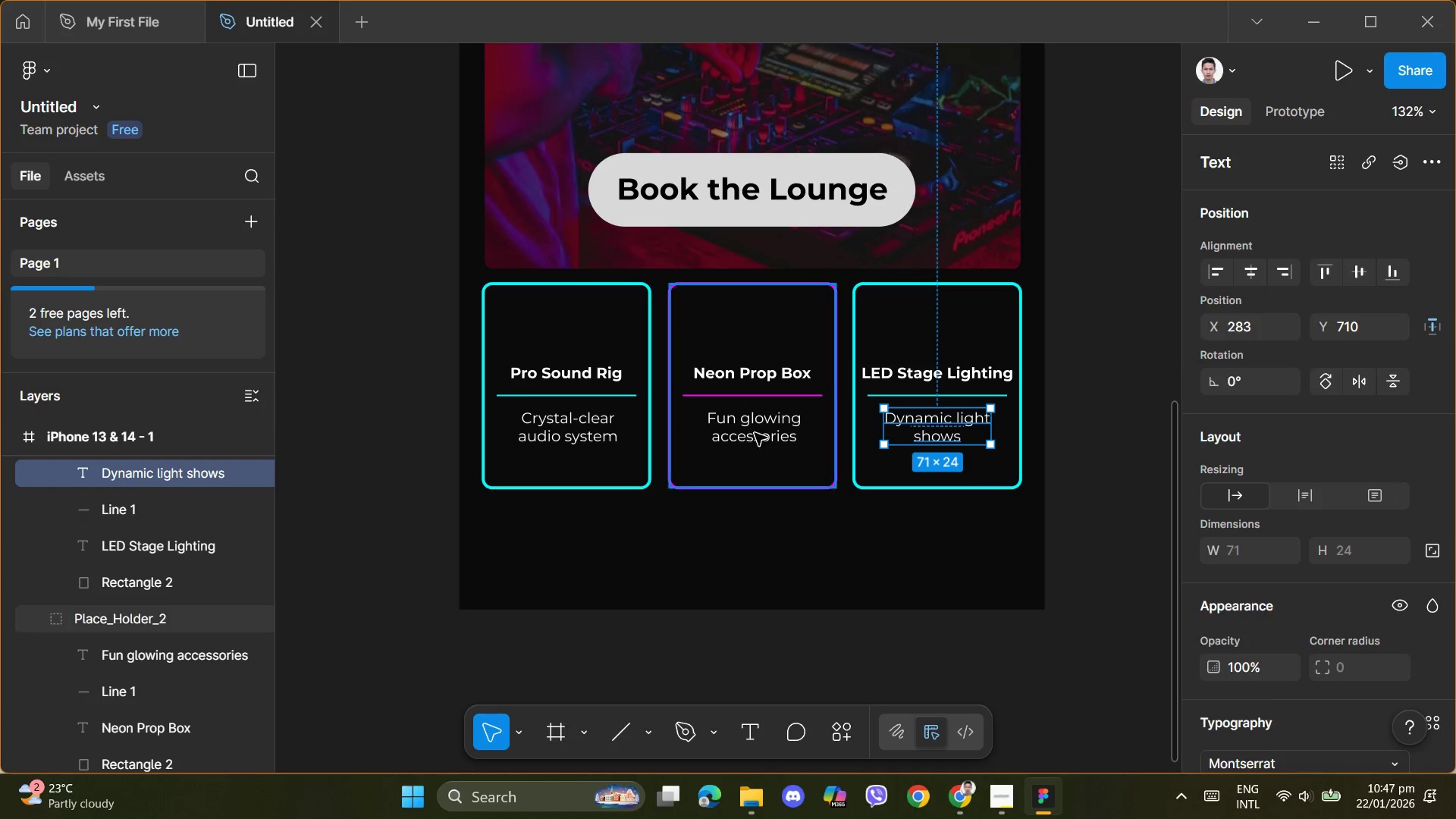 
double_click([757, 430])
 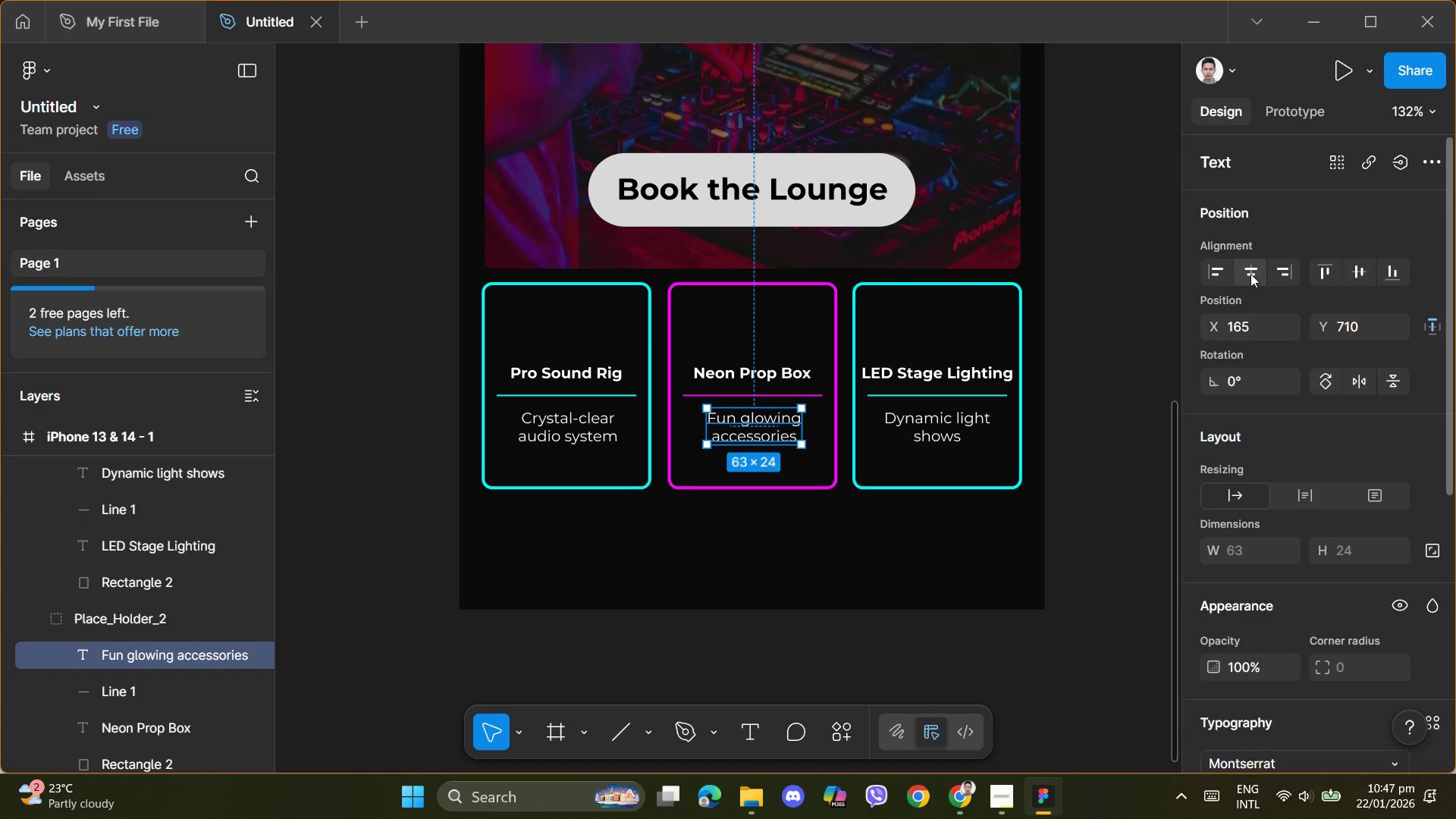 
double_click([735, 548])
 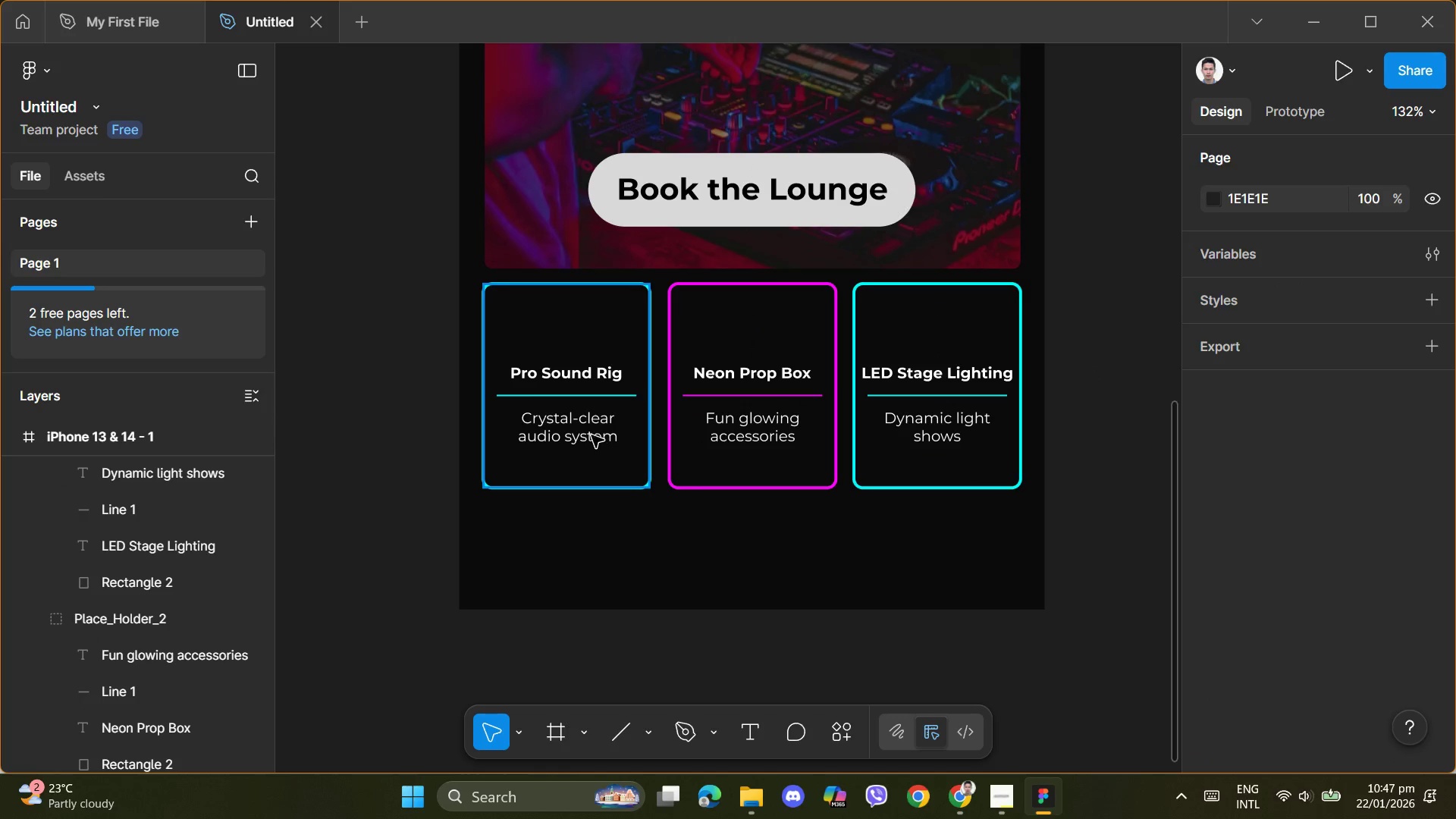 
triple_click([588, 430])
 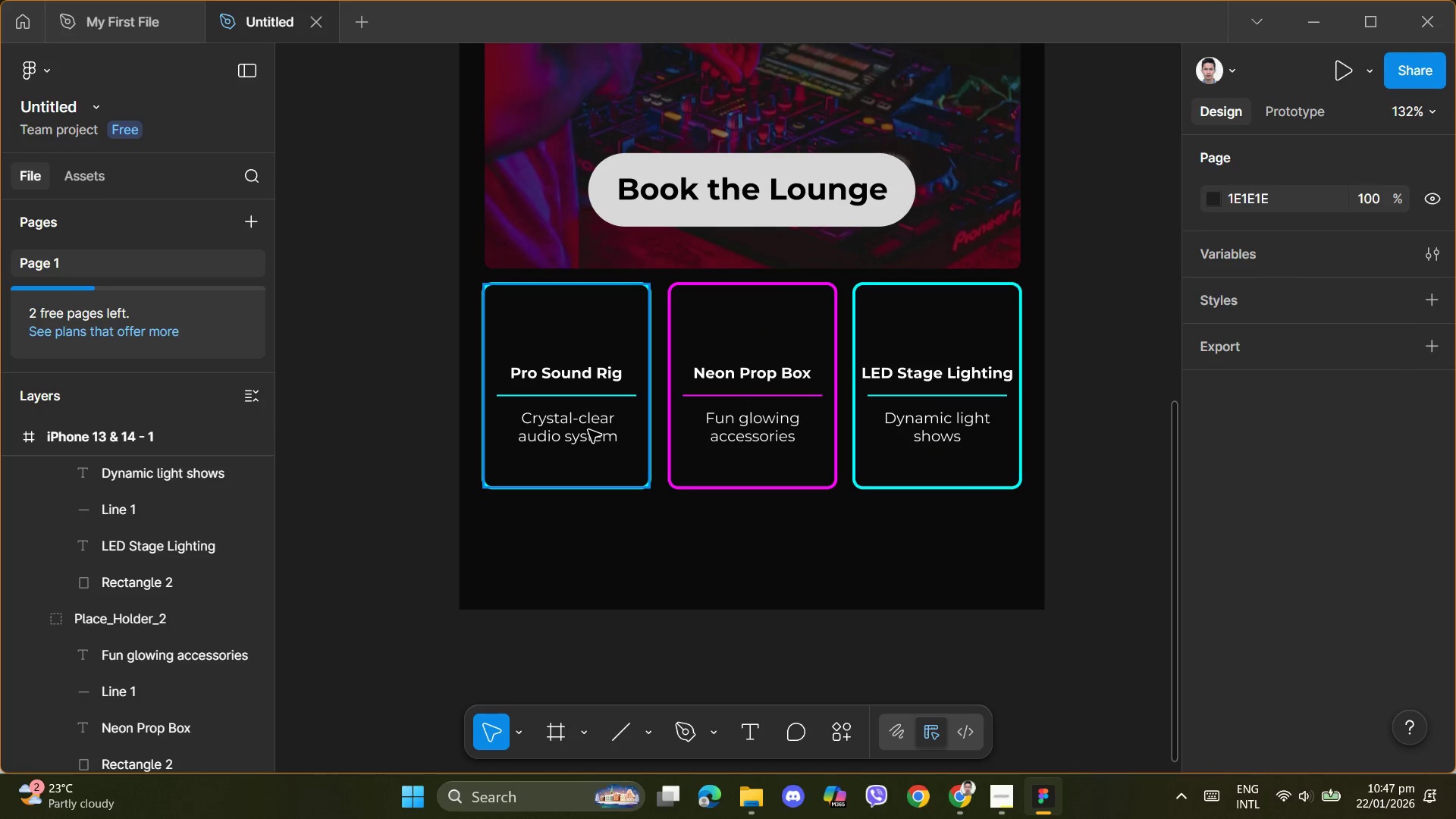 
triple_click([588, 430])
 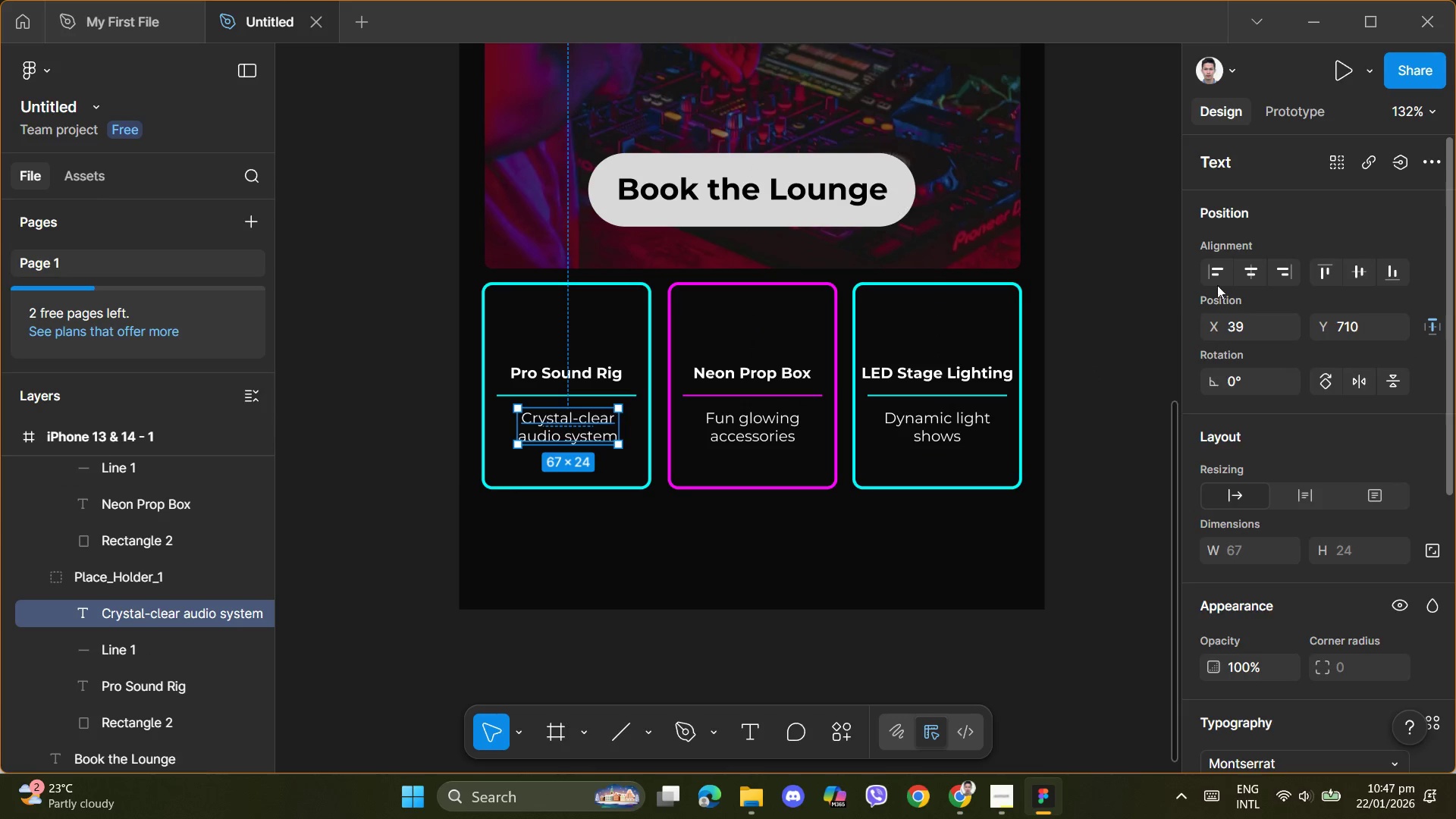 
left_click([1252, 276])
 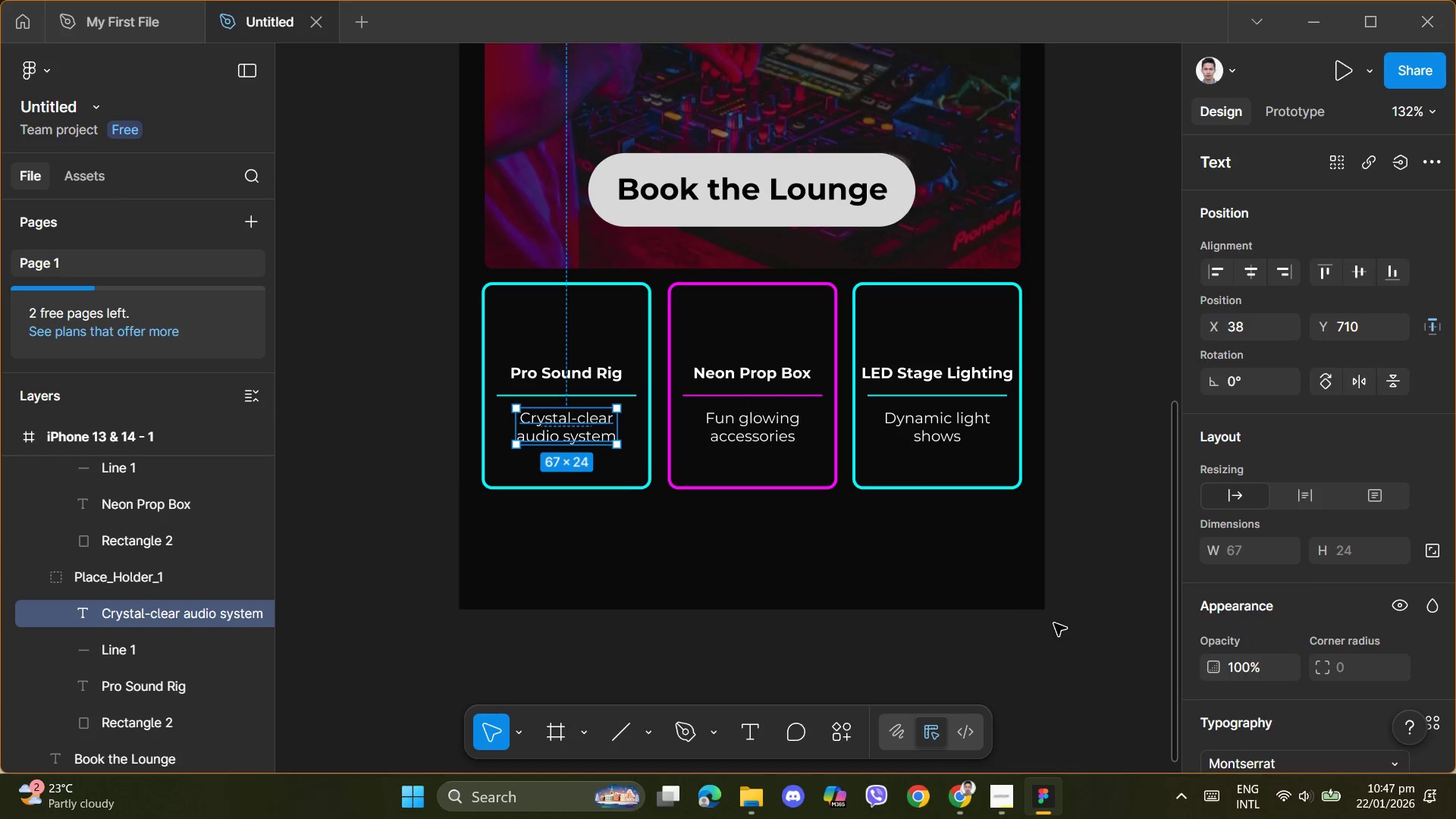 
left_click([1083, 642])
 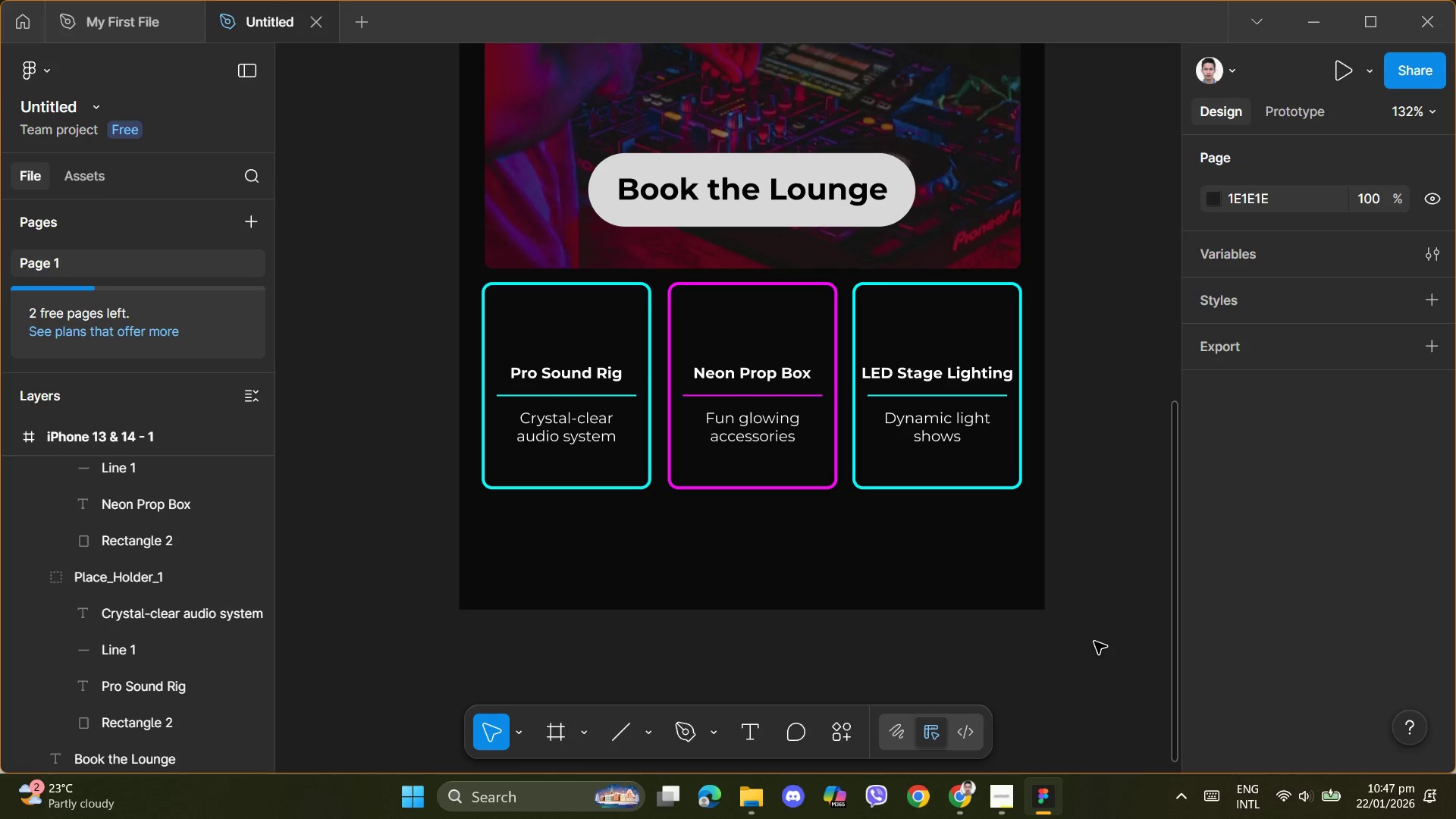 
scroll: coordinate [1094, 642], scroll_direction: up, amount: 4.0
 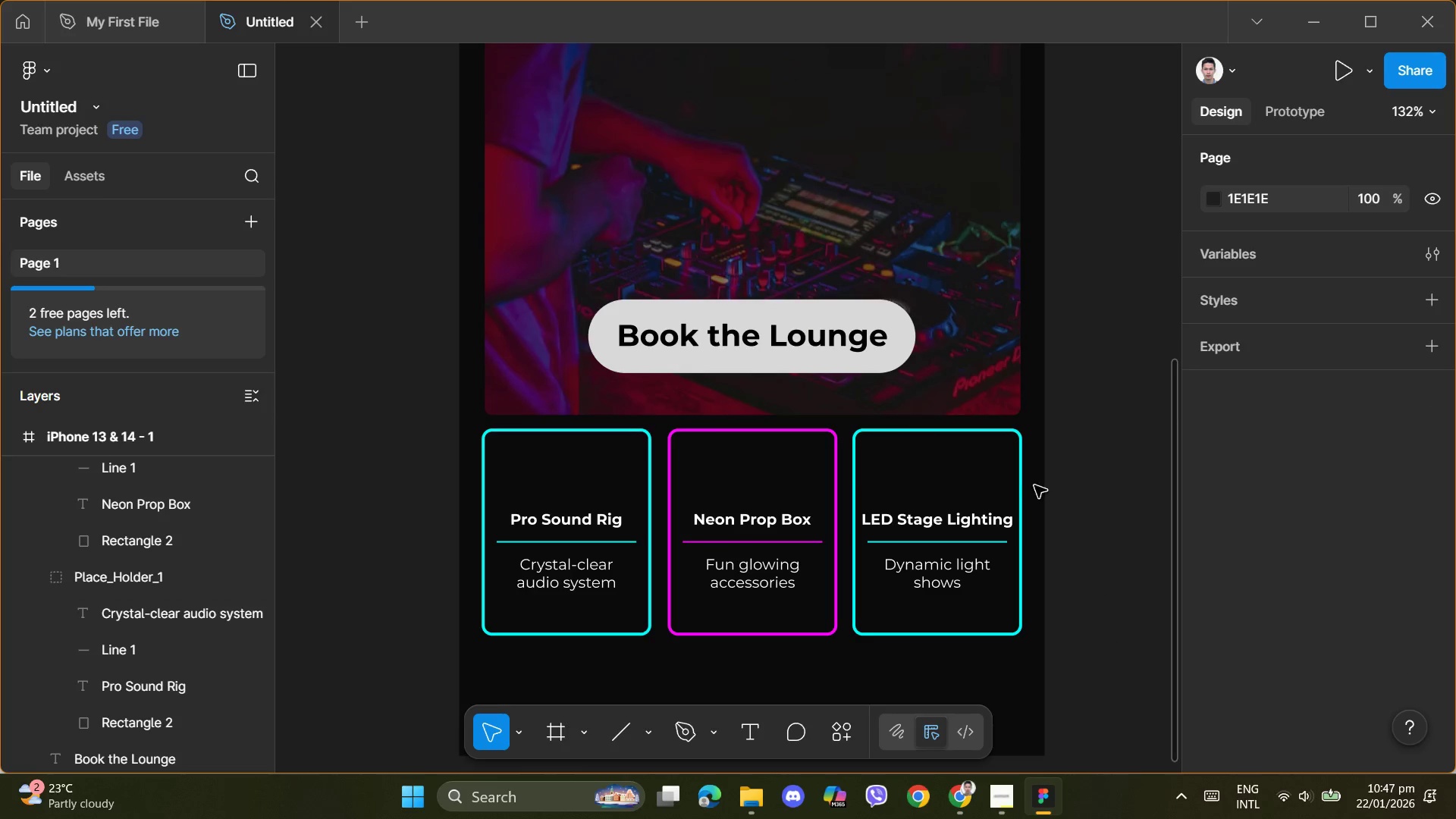 
scroll: coordinate [1025, 469], scroll_direction: down, amount: 3.0
 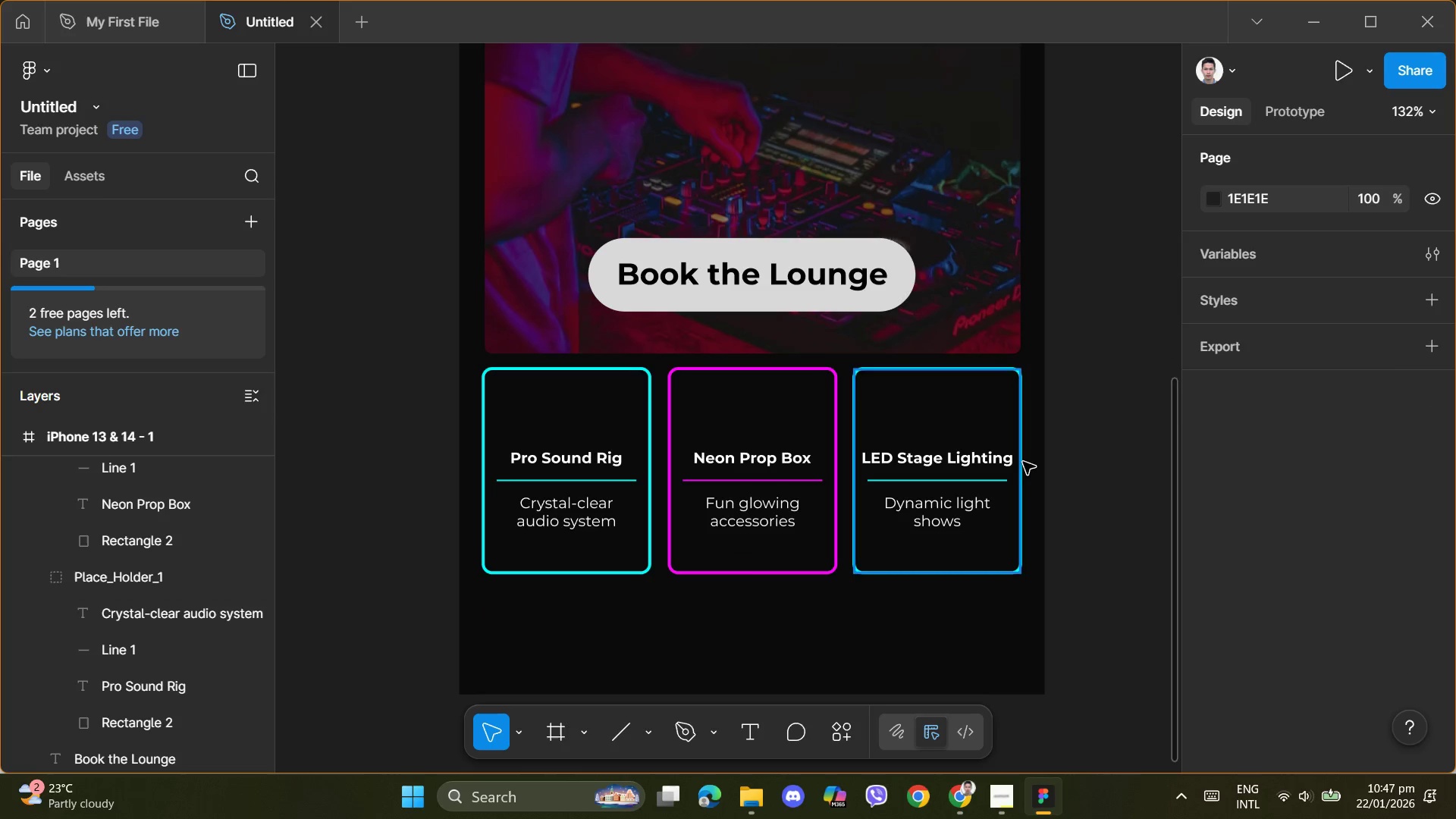 
hold_key(key=ControlLeft, duration=1.44)
scroll: coordinate [1077, 449], scroll_direction: down, amount: 11.0
 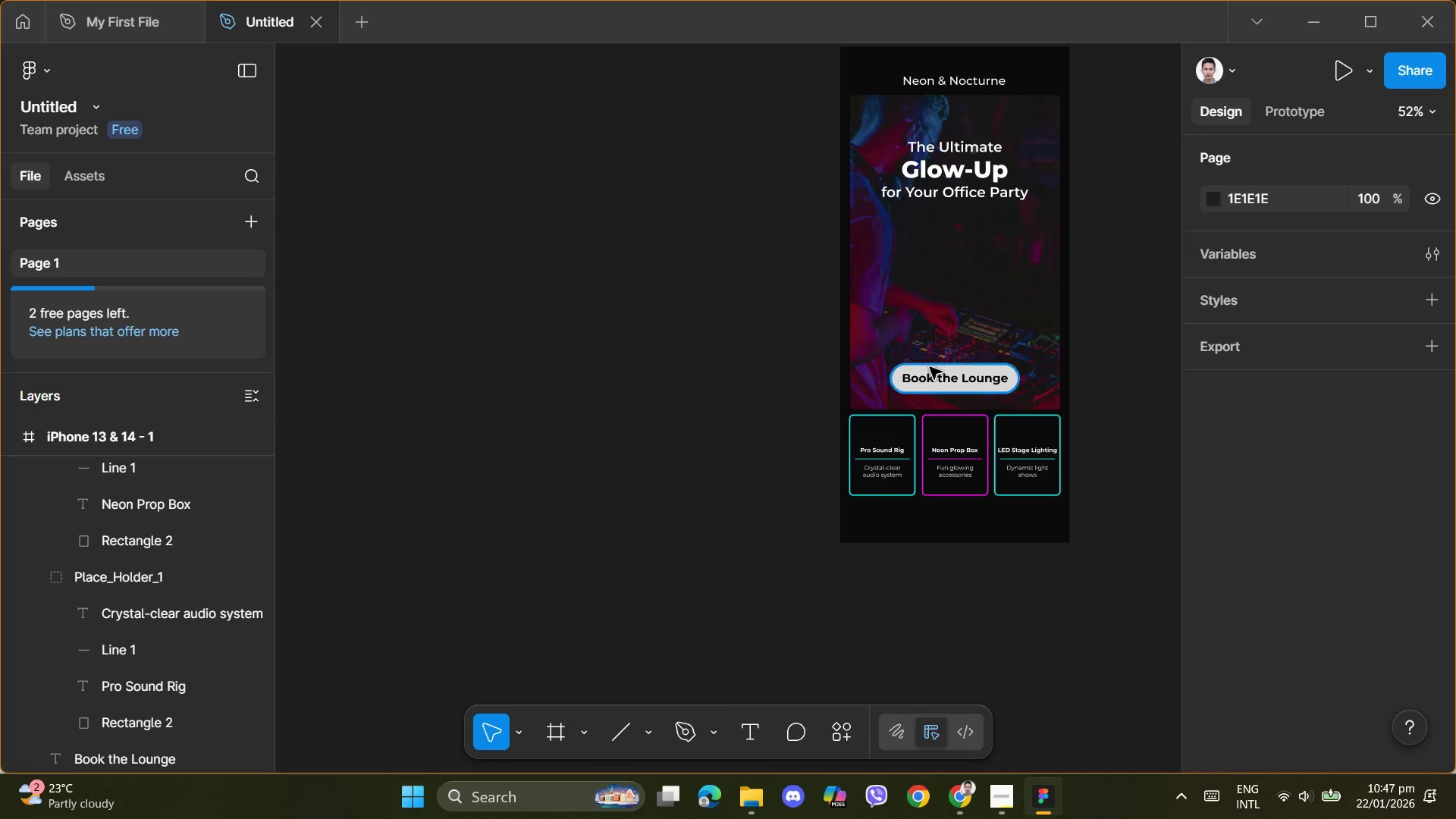 
hold_key(key=AltLeft, duration=1.42)
left_click_drag(start_coordinate=[962, 309], to_coordinate=[880, 339])
 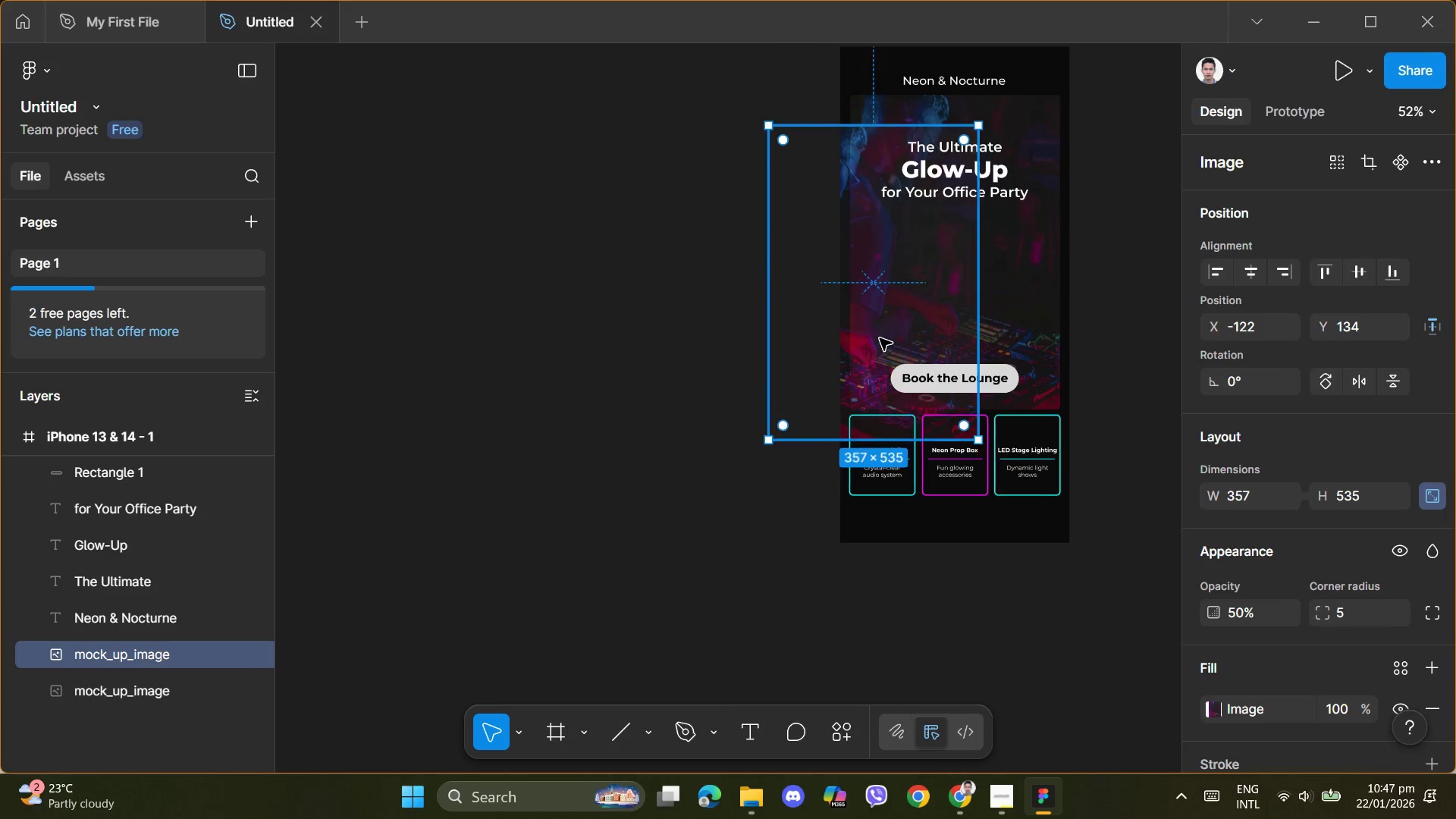 
key(Control+Z)
 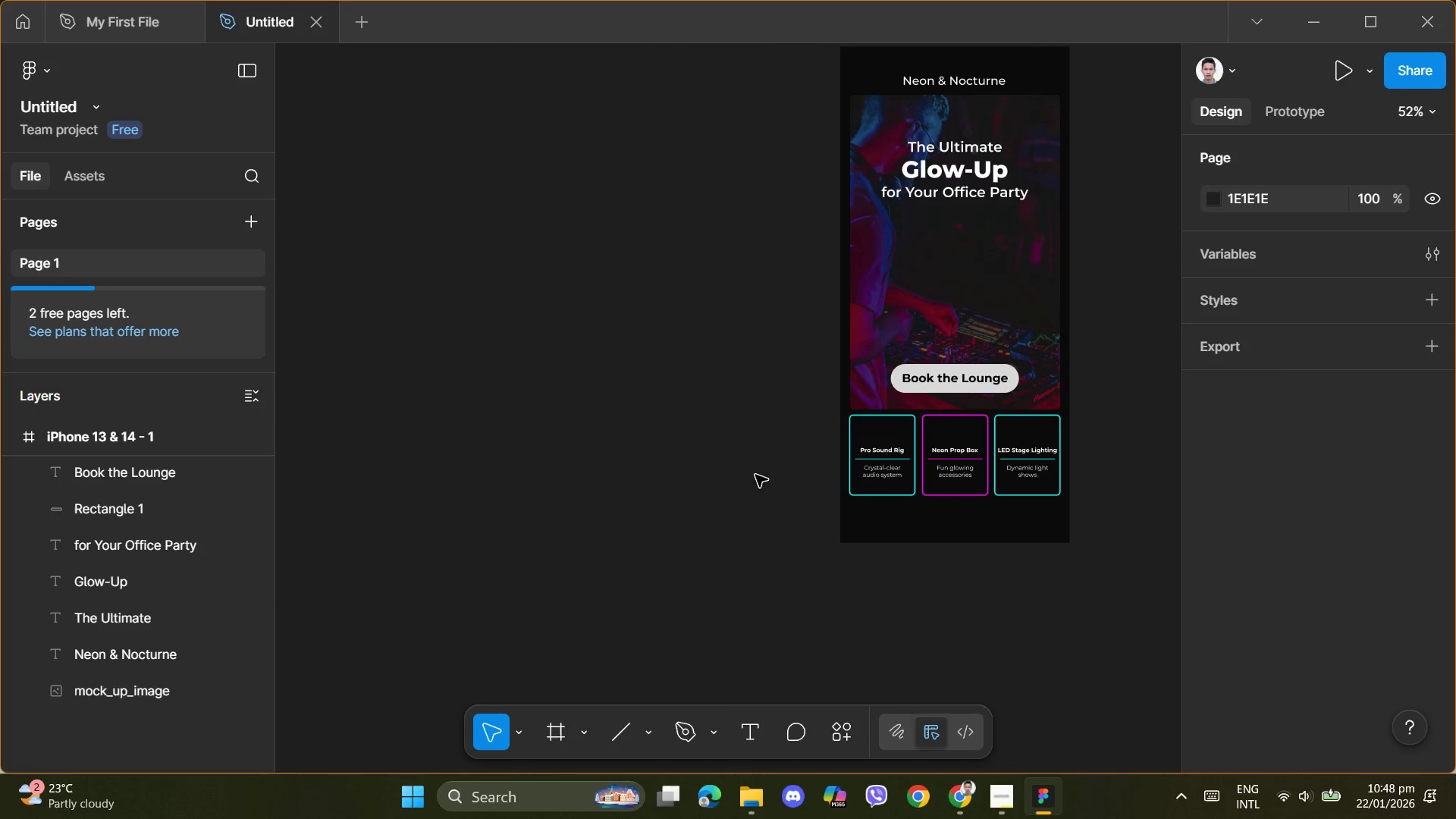 
hold_key(key=AltLeft, duration=0.83)
left_click_drag(start_coordinate=[716, 475], to_coordinate=[526, 515])